 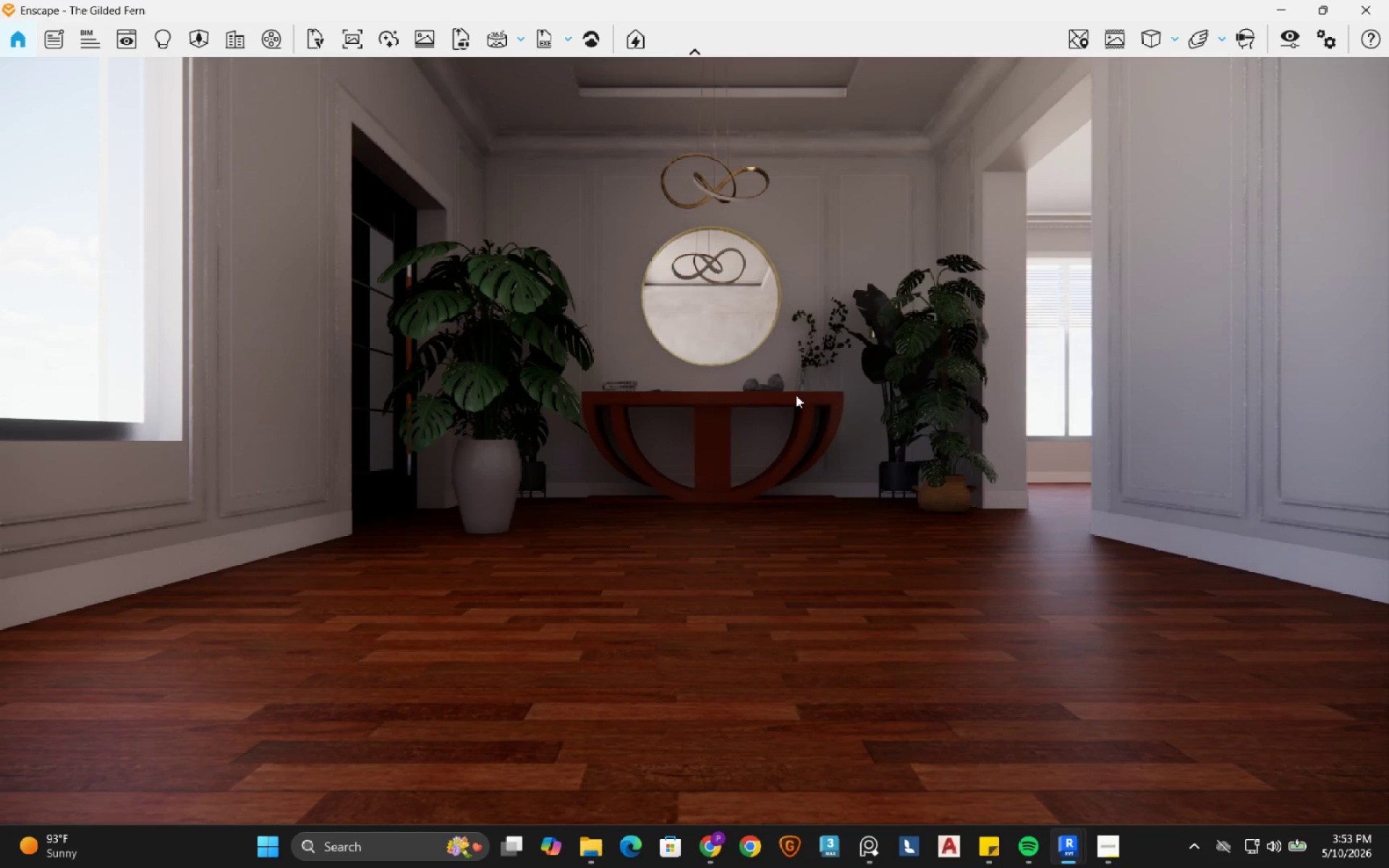 
left_click([1282, 8])
 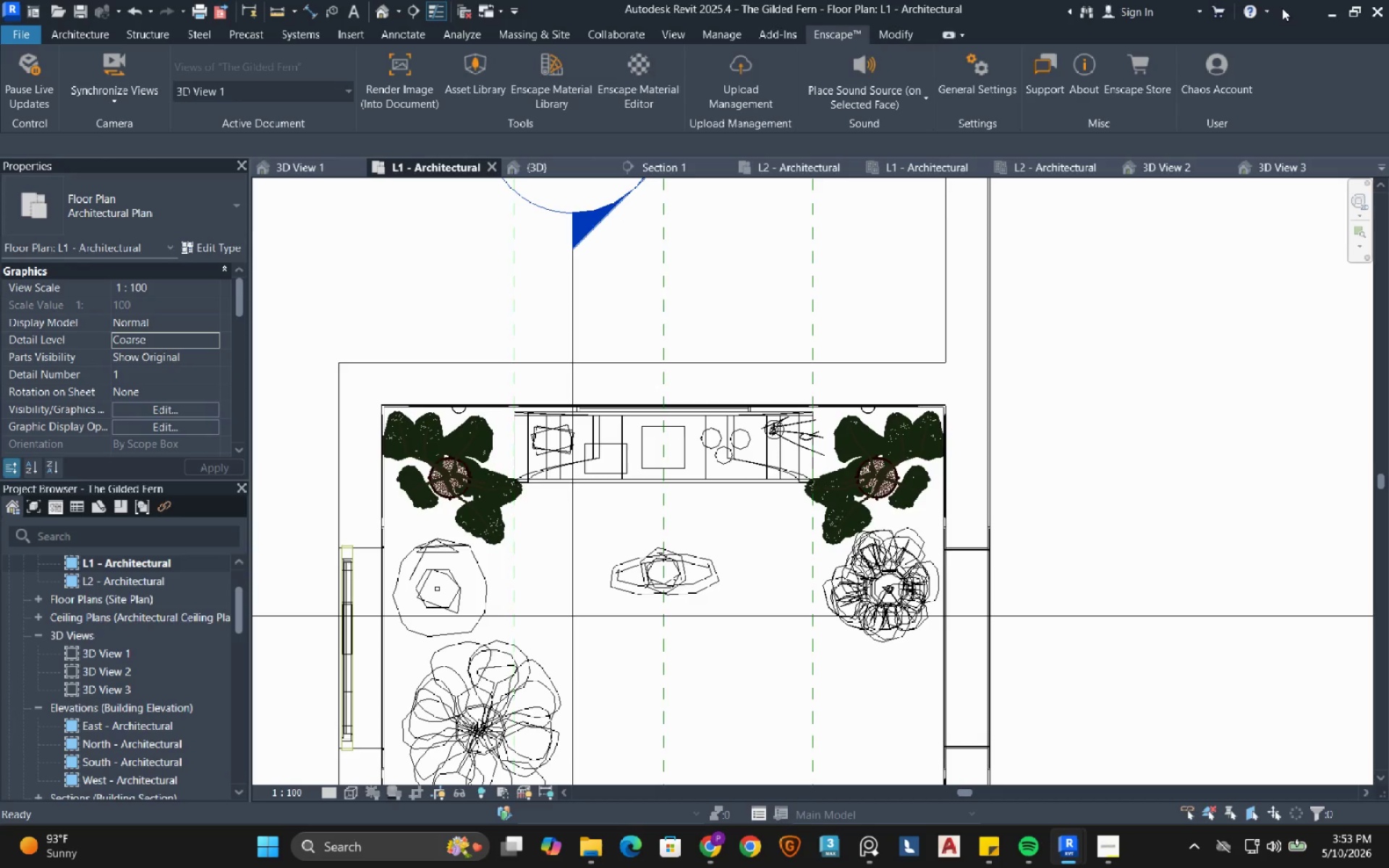 
left_click([888, 447])
 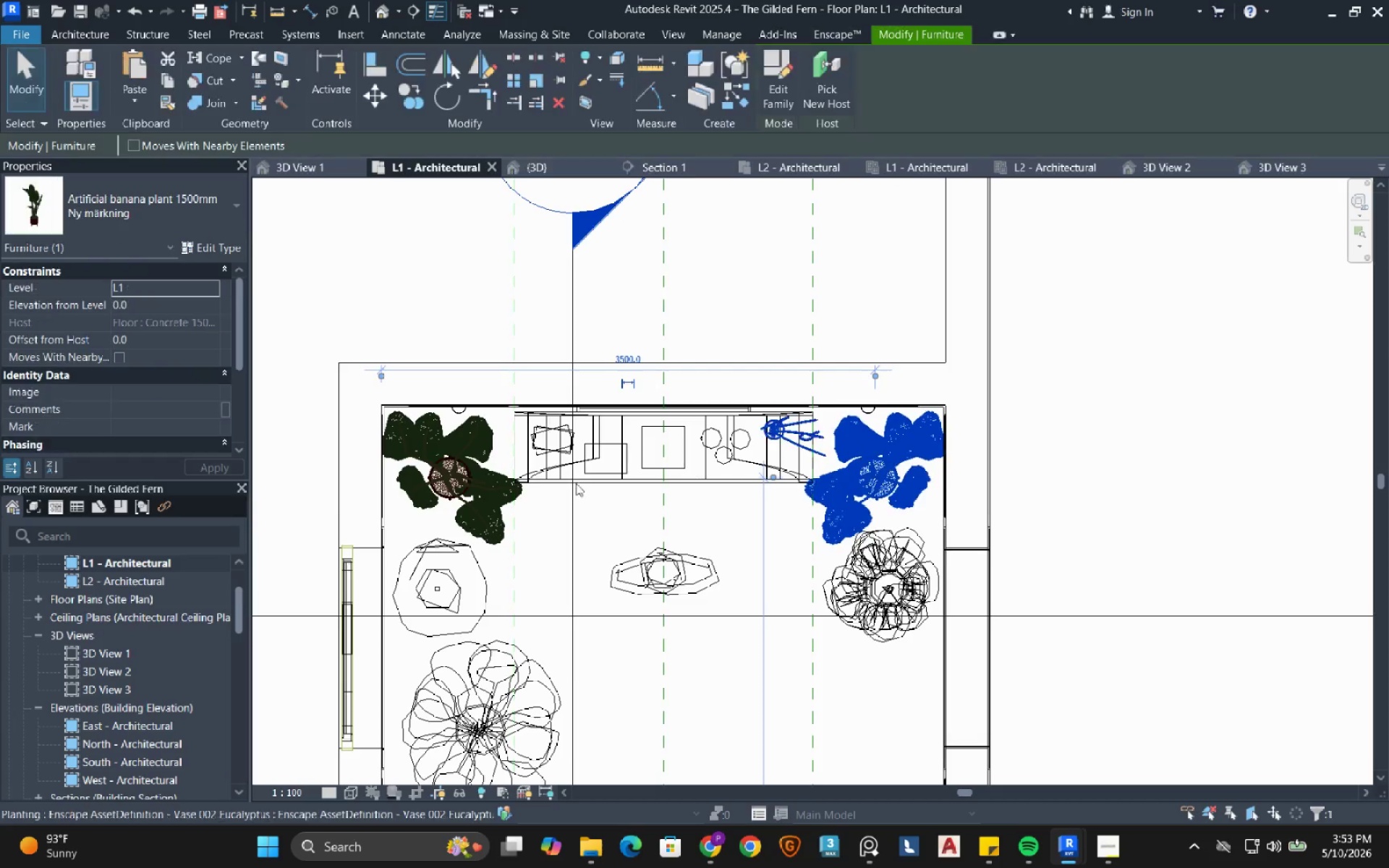 
hold_key(key=ControlLeft, duration=0.62)
left_click([461, 456])
 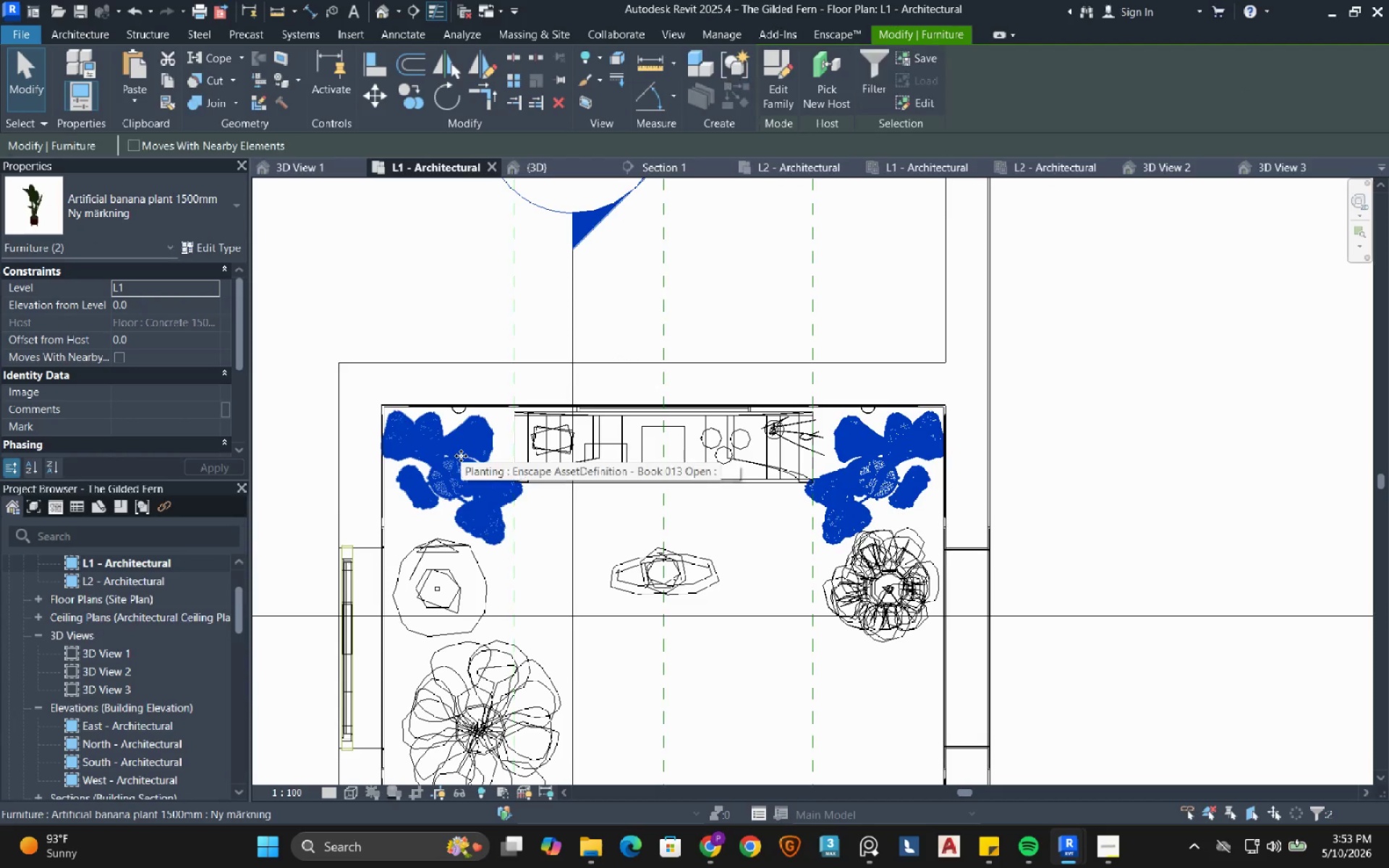 
type(de)
 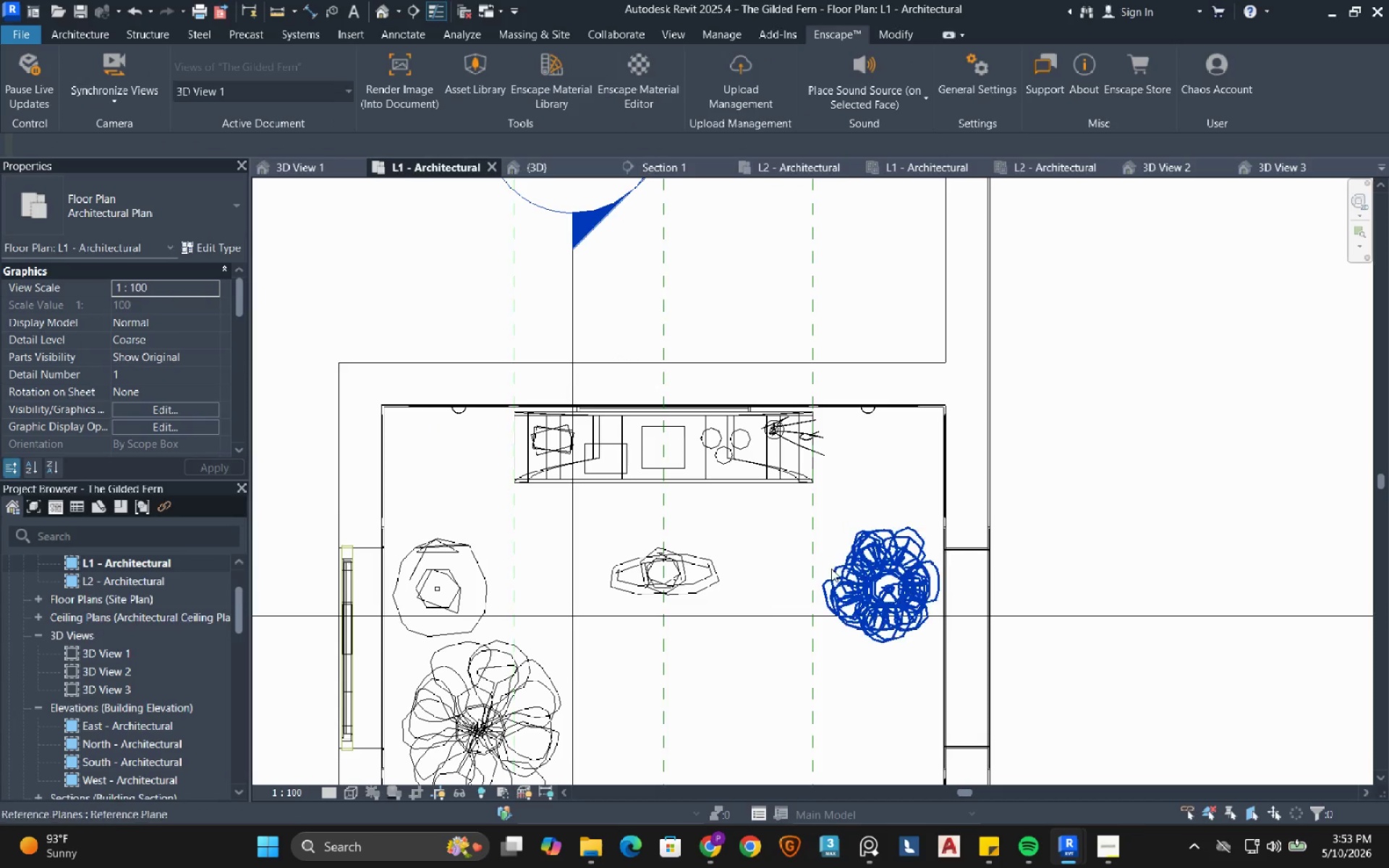 
left_click([426, 717])
 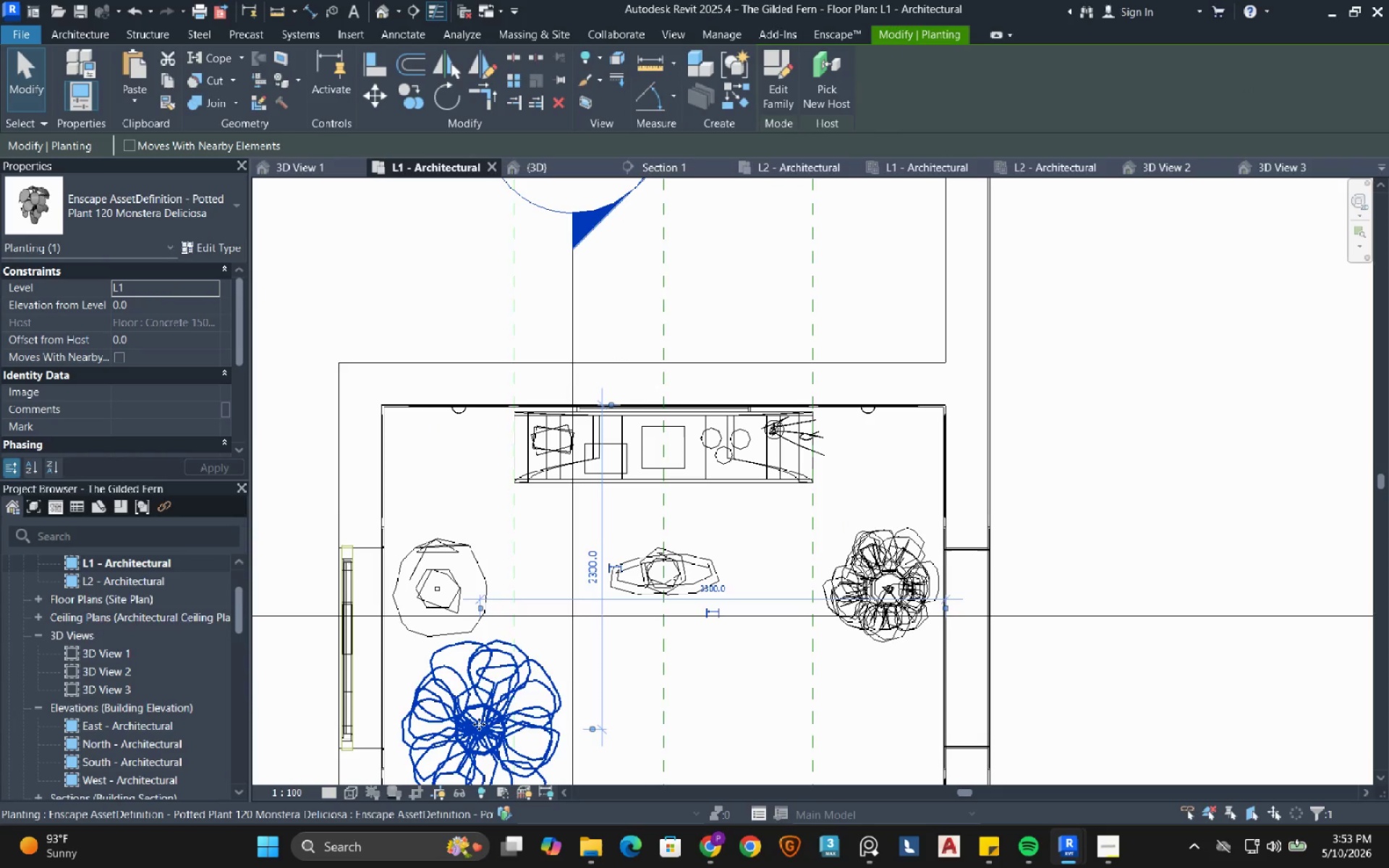 
left_click_drag(start_coordinate=[480, 724], to_coordinate=[653, 718])
 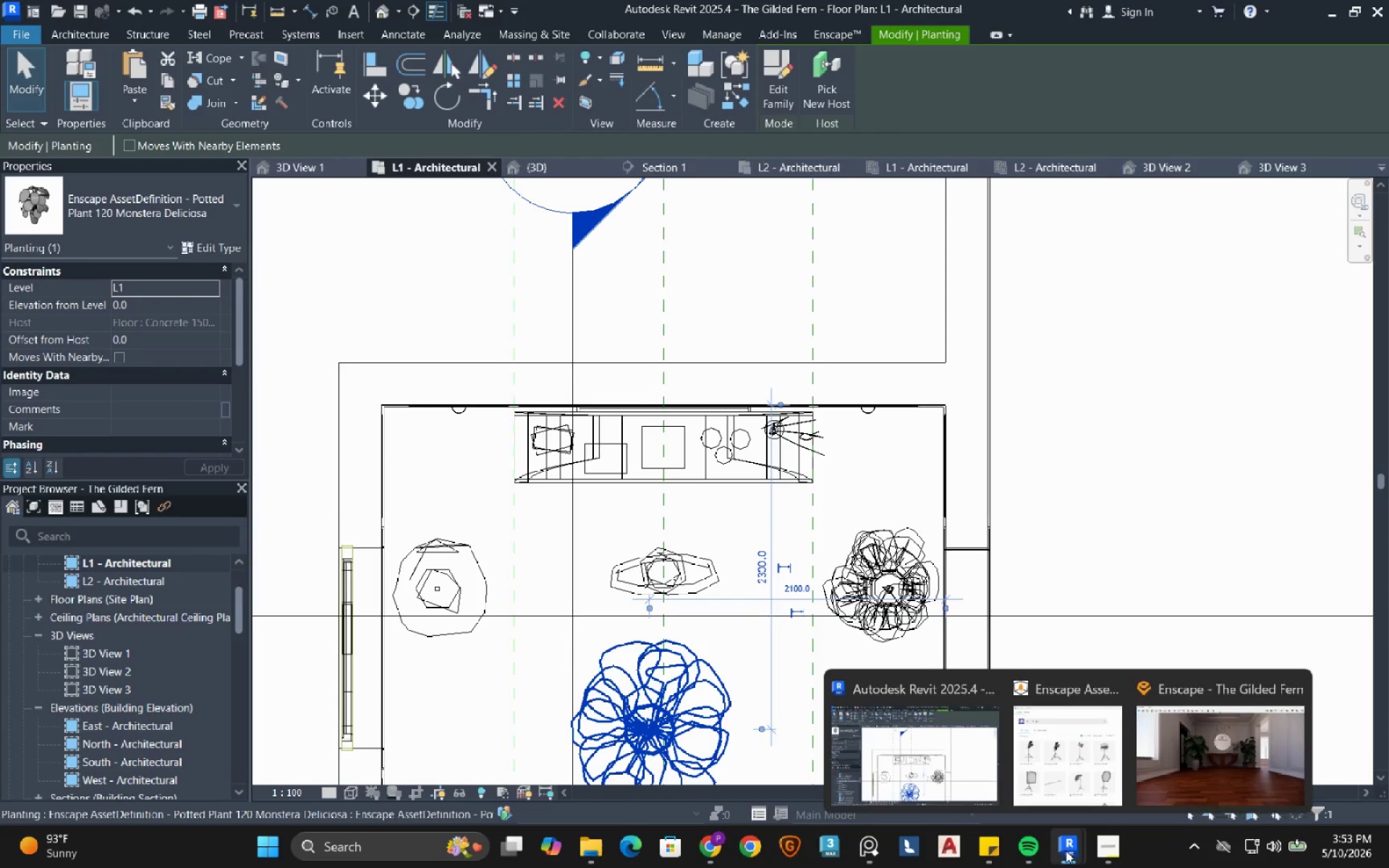 
left_click([1228, 735])
 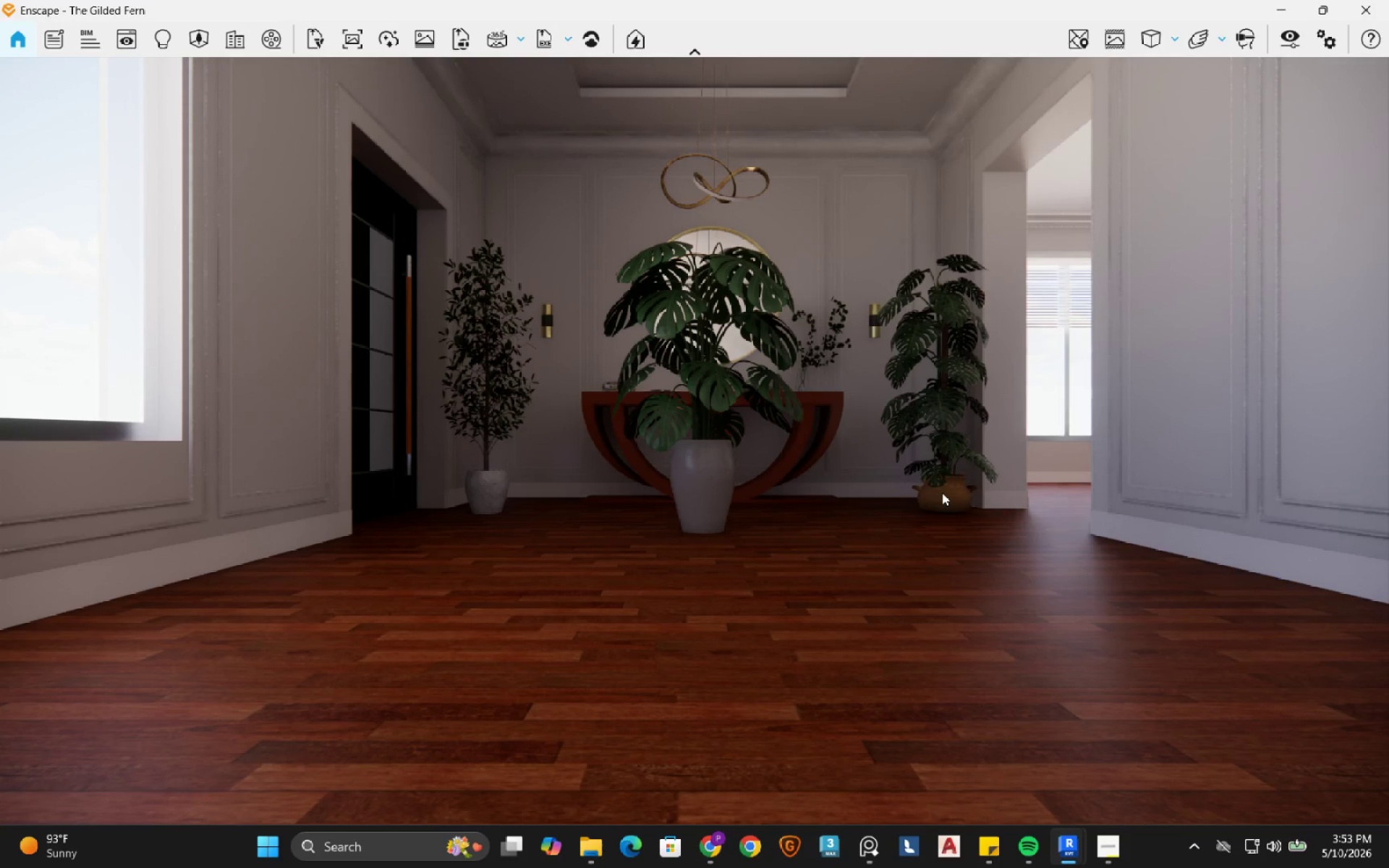 
wait(6.58)
 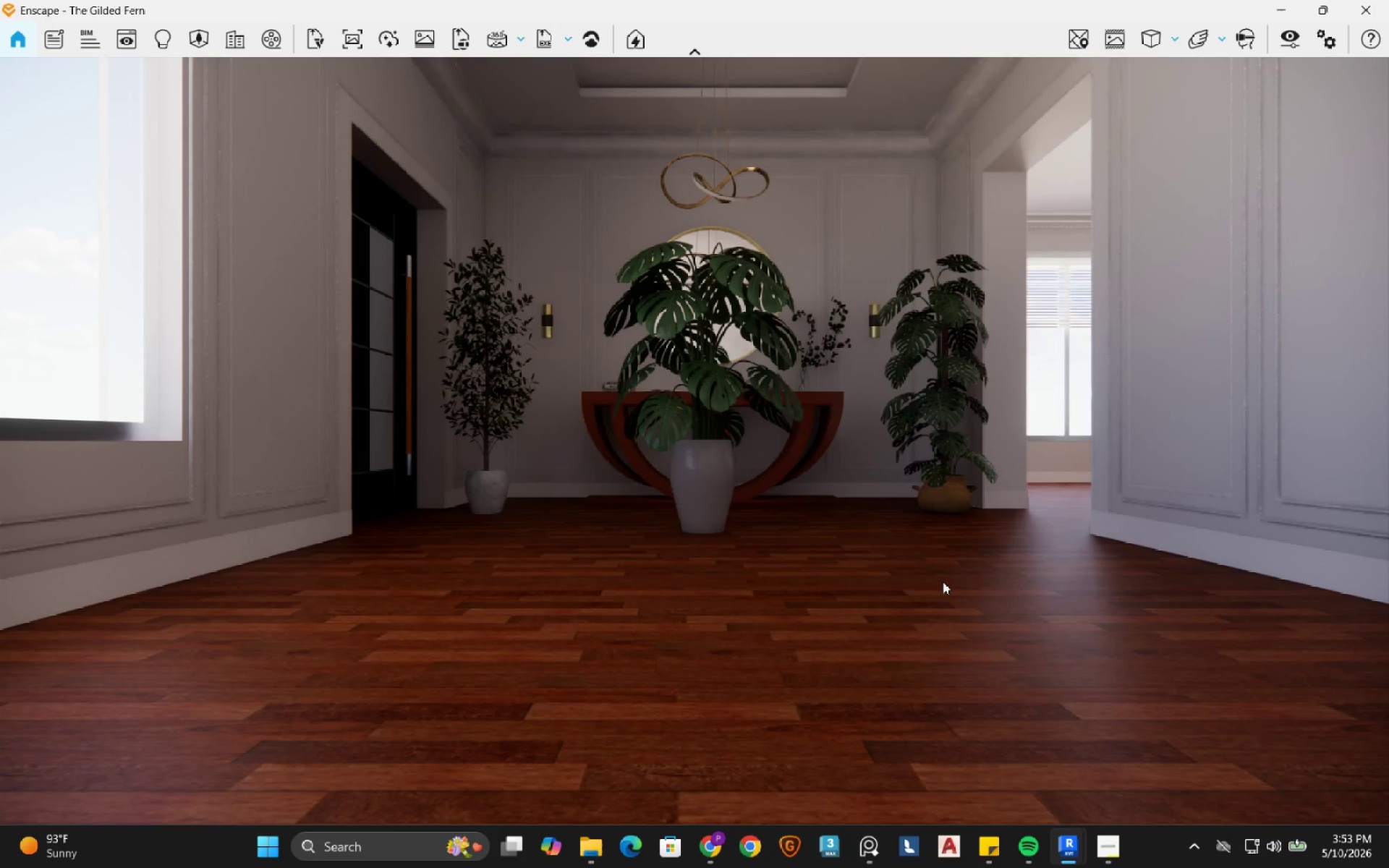 
left_click([1275, 9])
 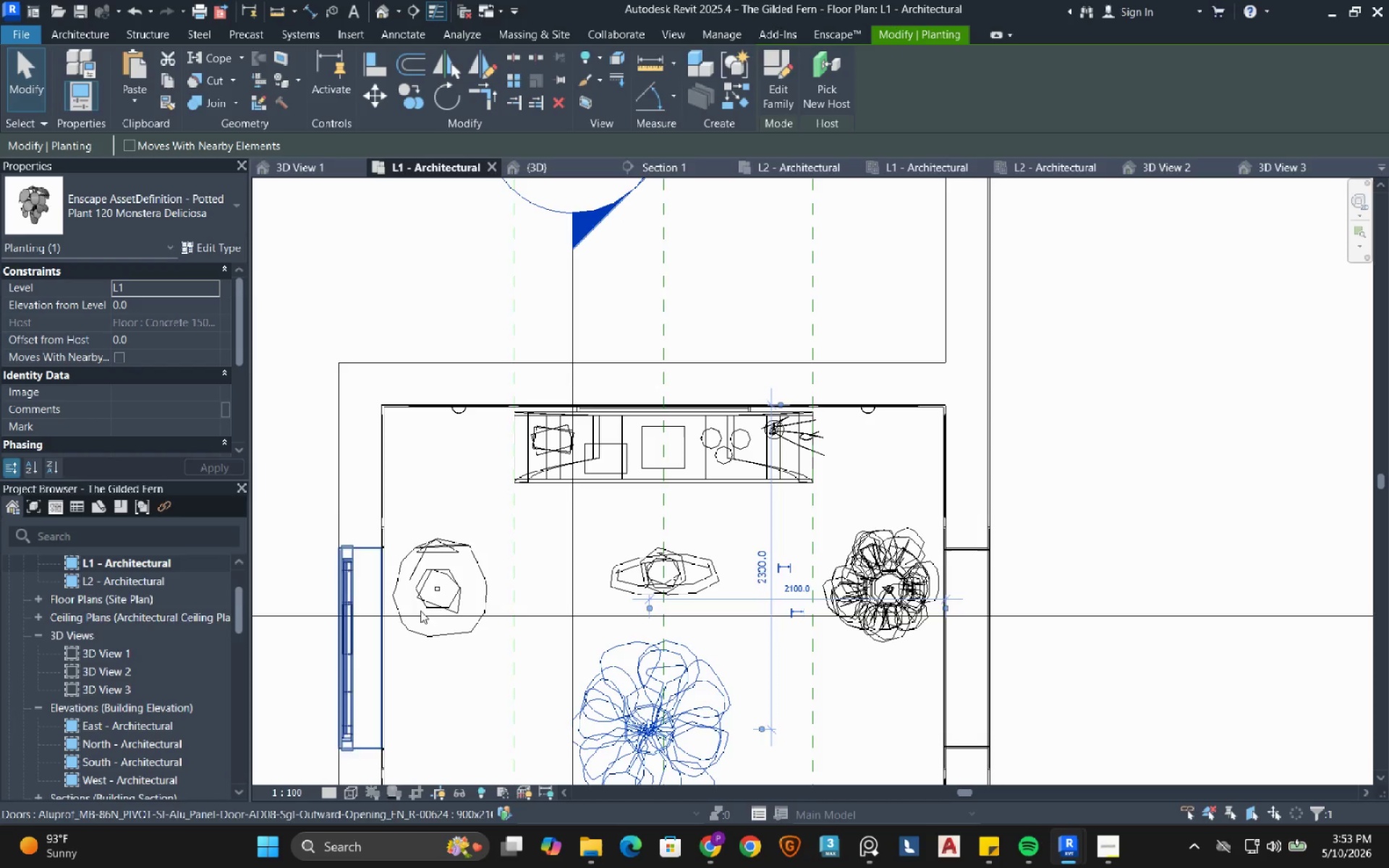 
left_click([433, 585])
 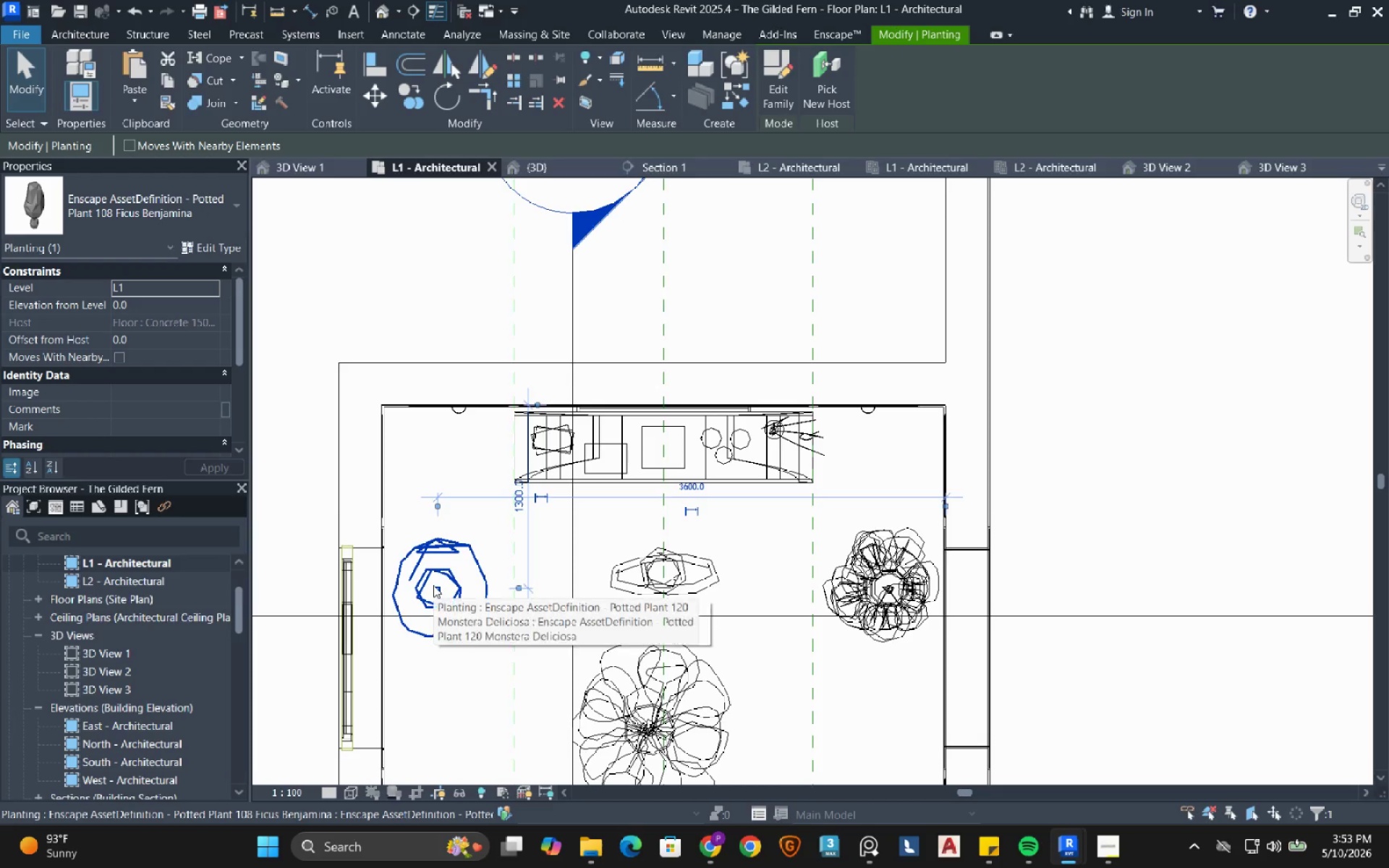 
type(de)
 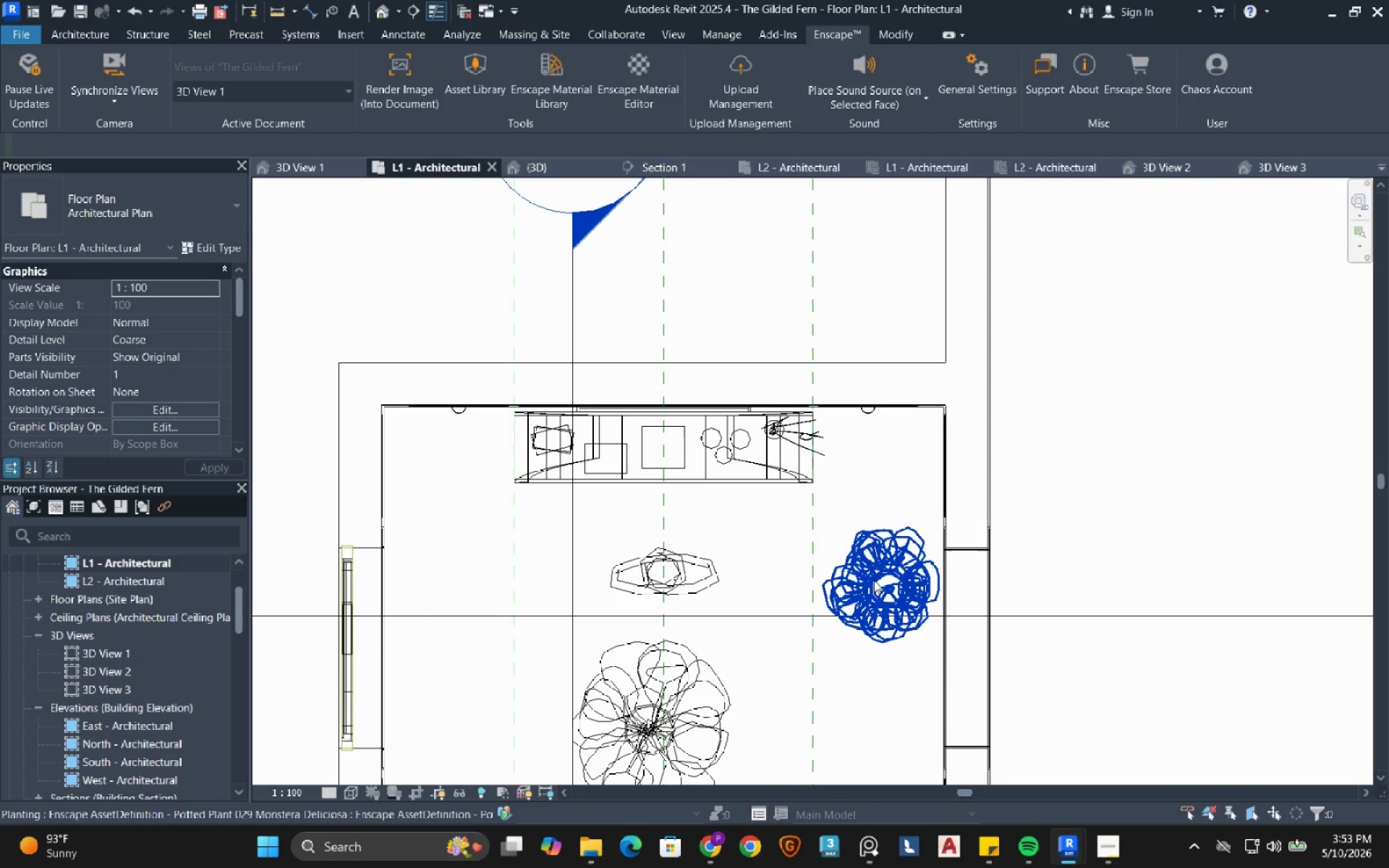 
left_click([878, 579])
 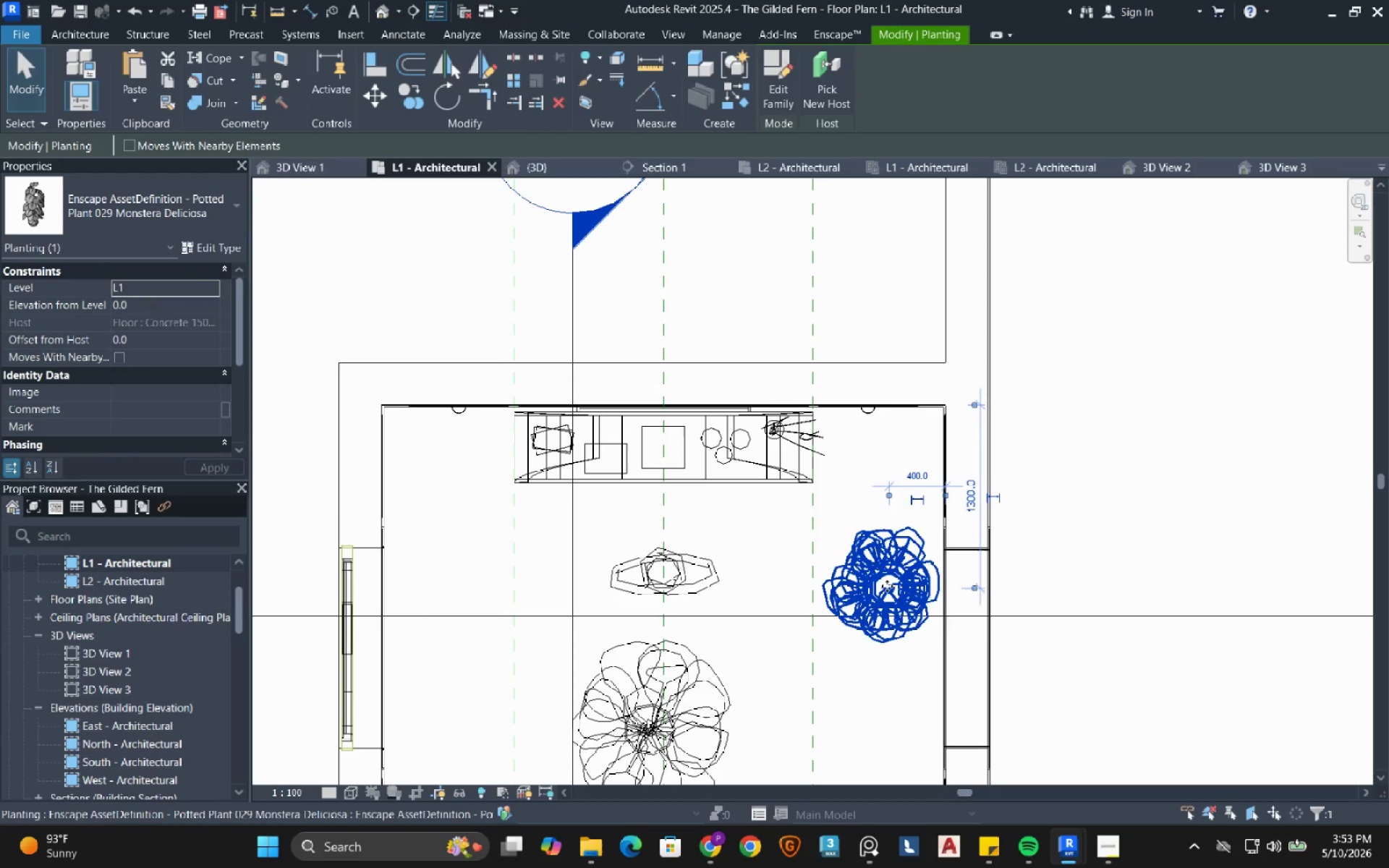 
left_click_drag(start_coordinate=[887, 586], to_coordinate=[893, 466])
 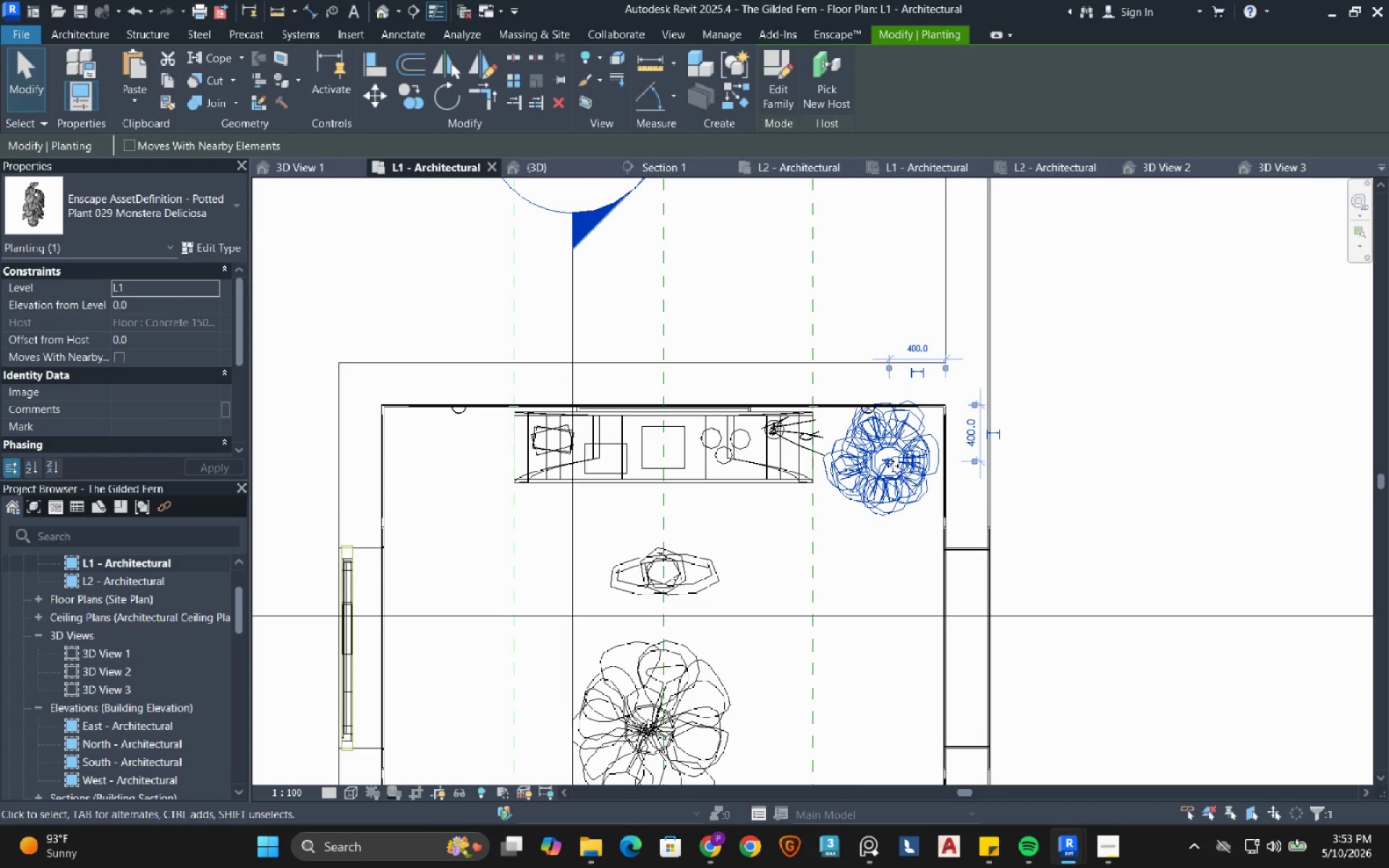 
key(ArrowDown)
 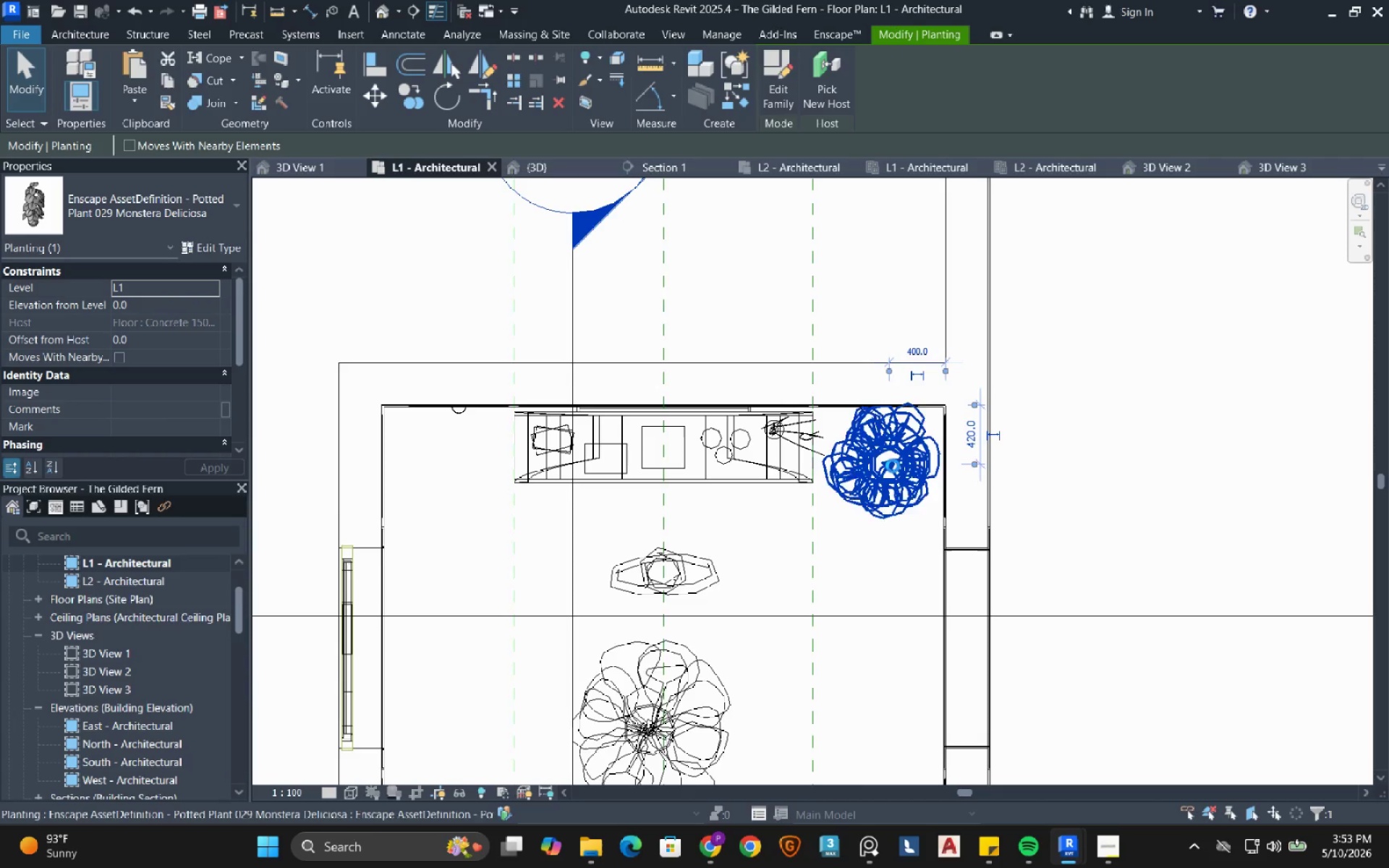 
key(ArrowDown)
 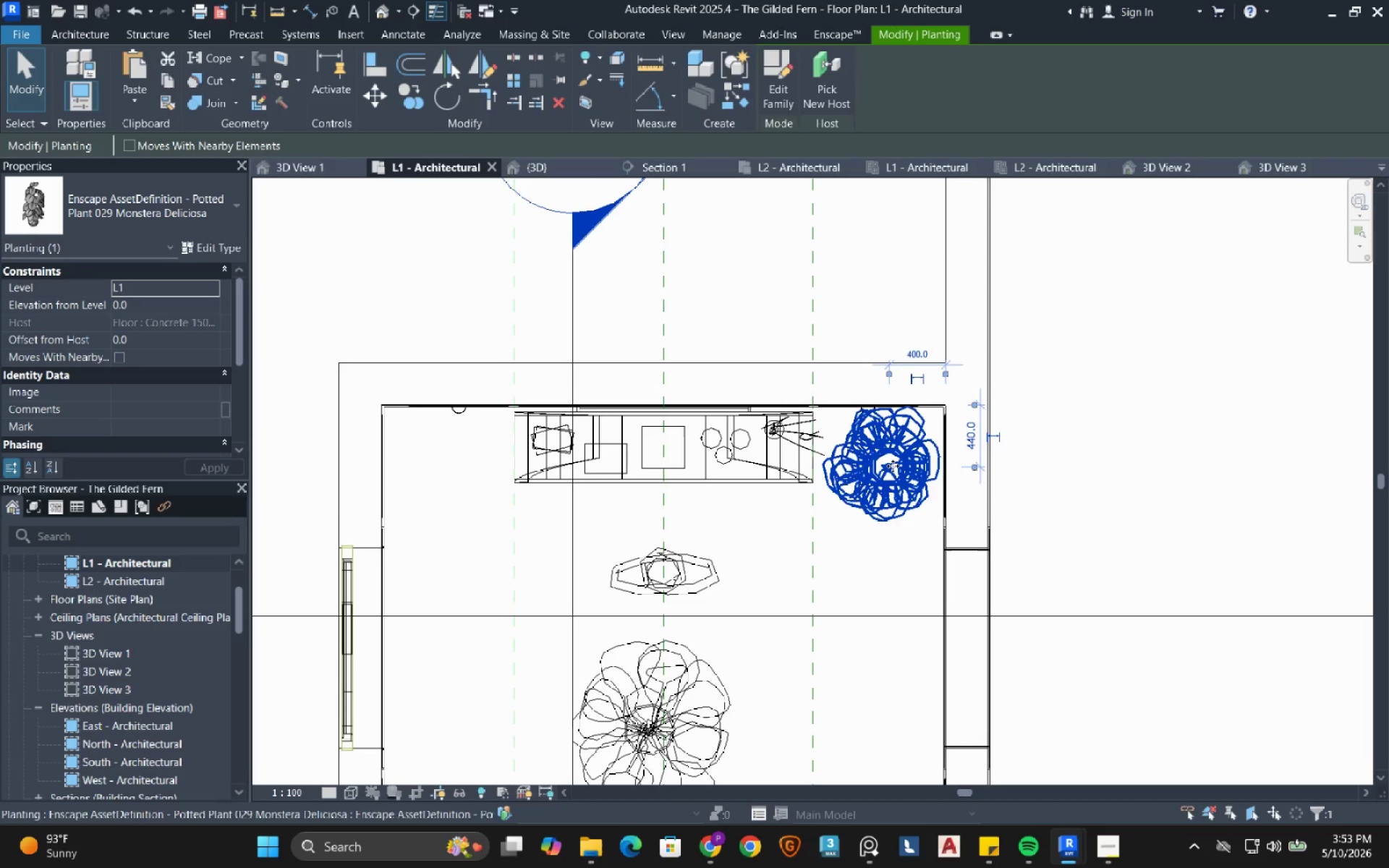 
key(ArrowDown)
 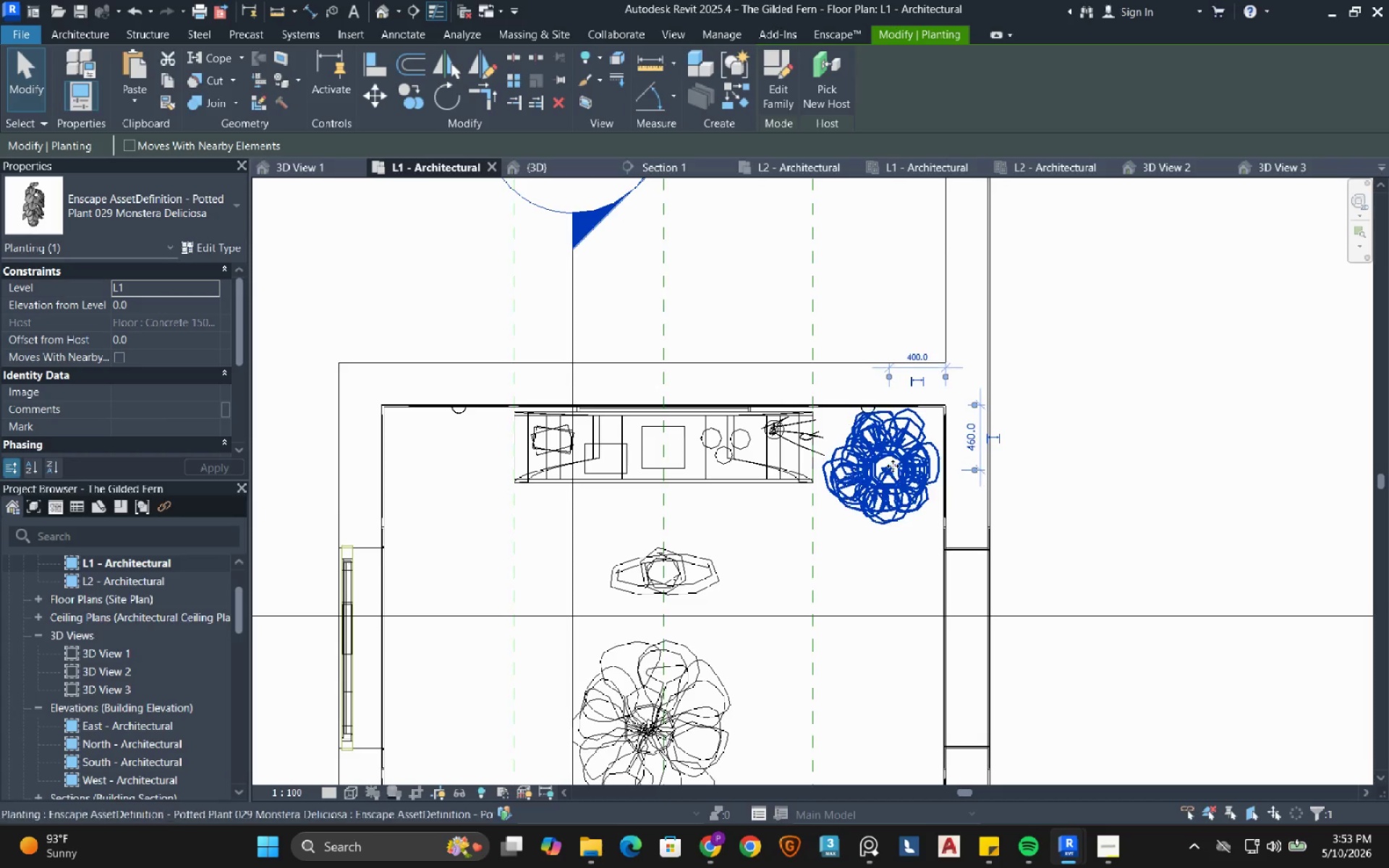 
key(ArrowDown)
 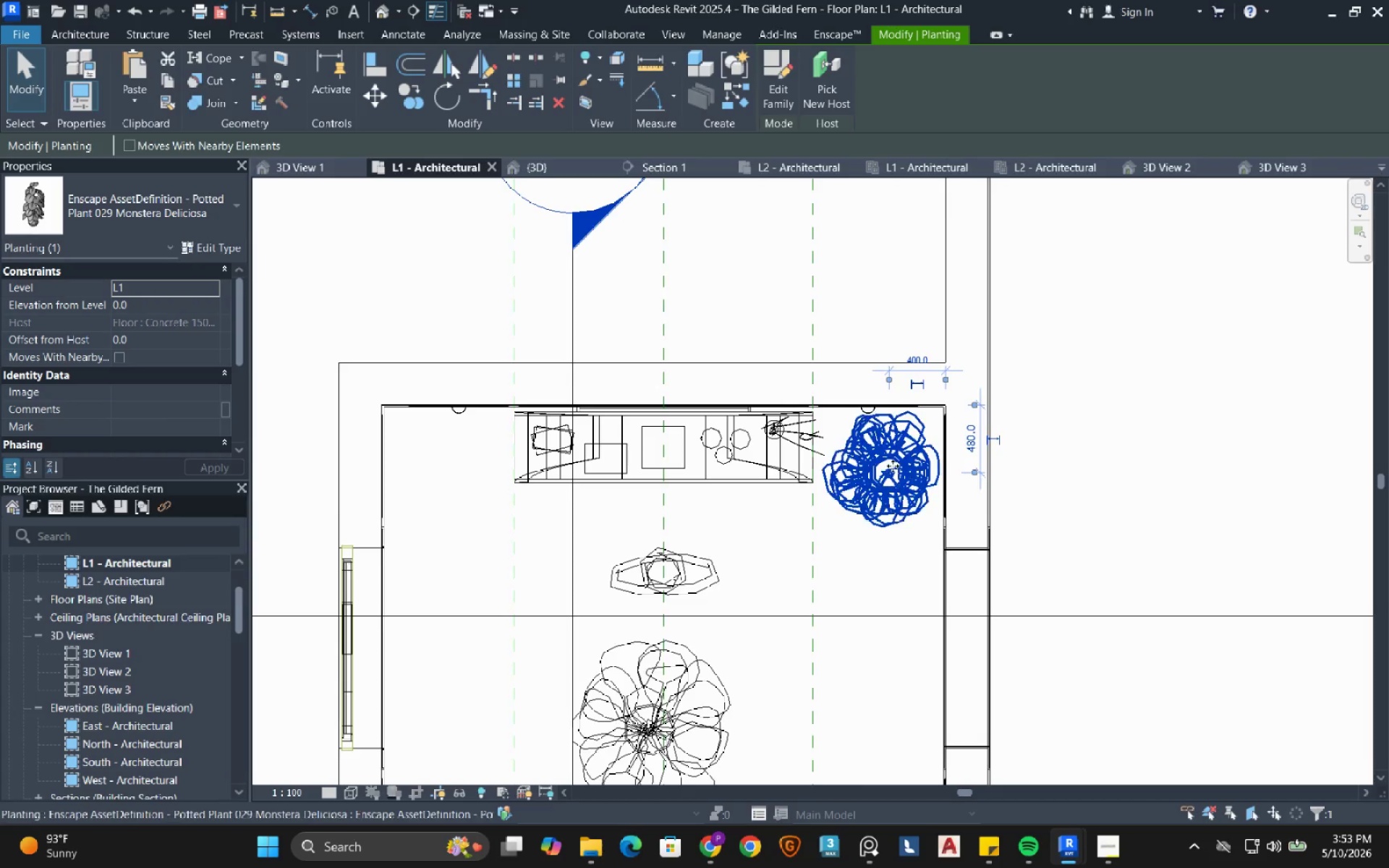 
key(ArrowDown)
 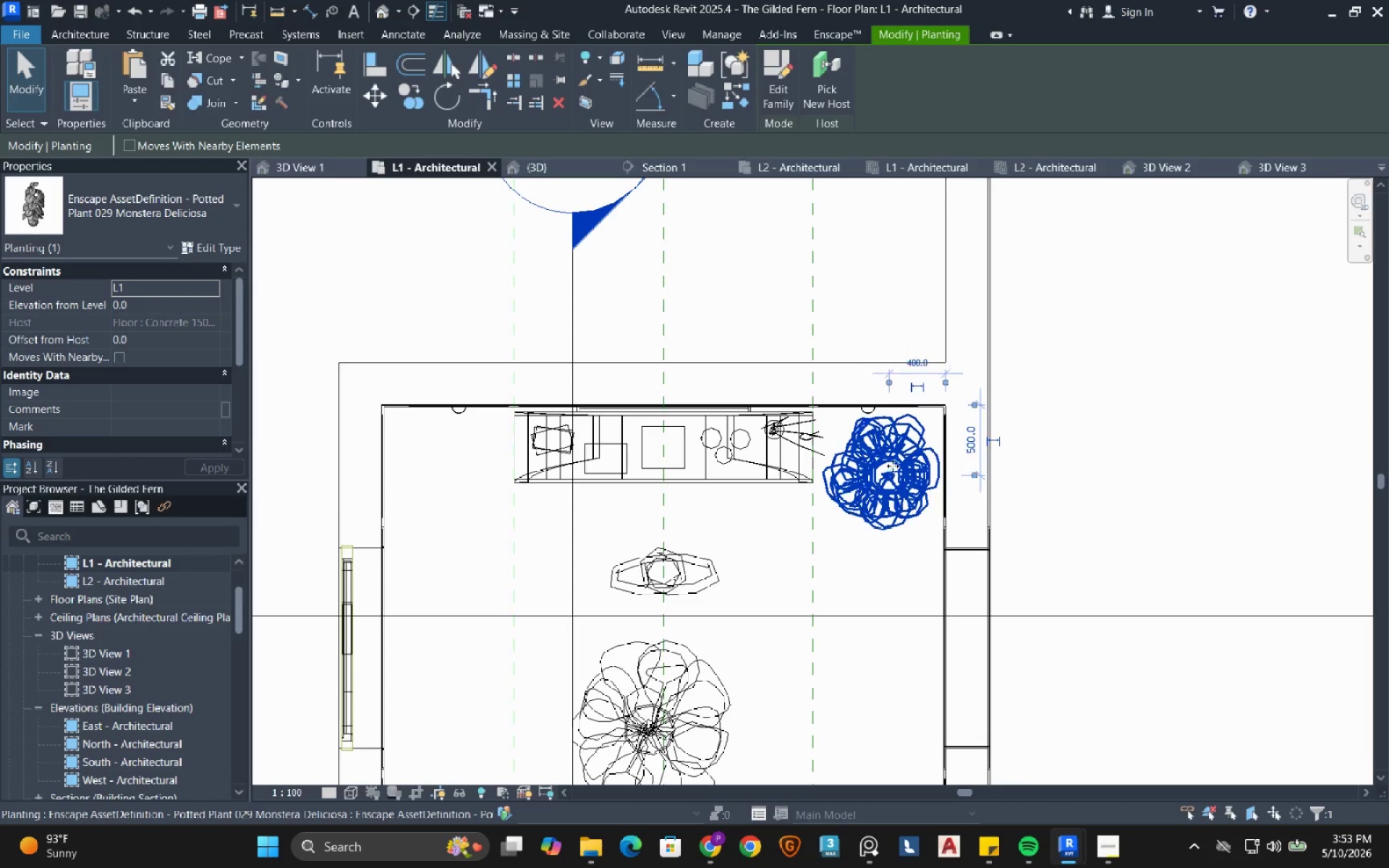 
key(ArrowDown)
 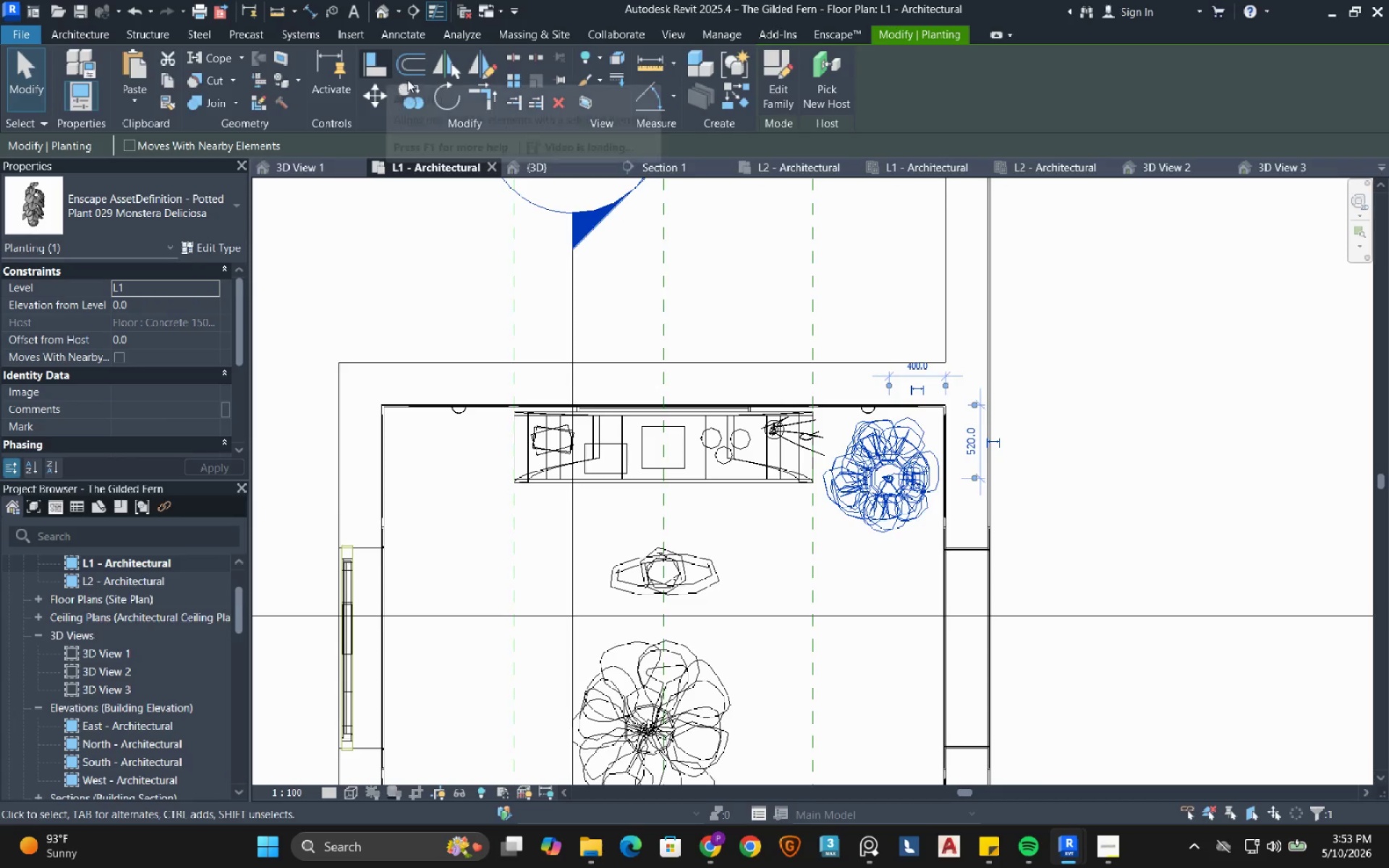 
left_click([493, 68])
 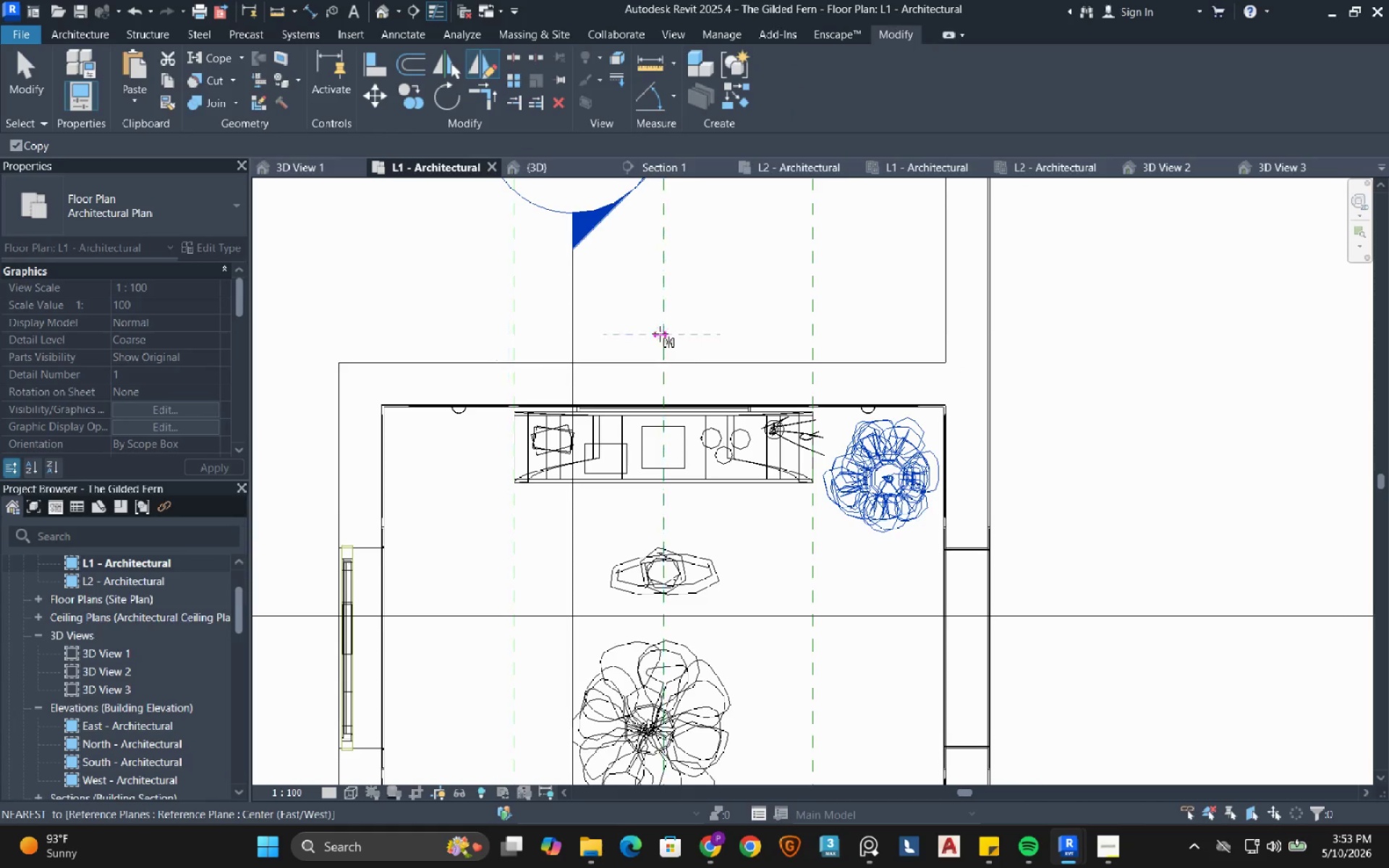 
double_click([660, 303])
 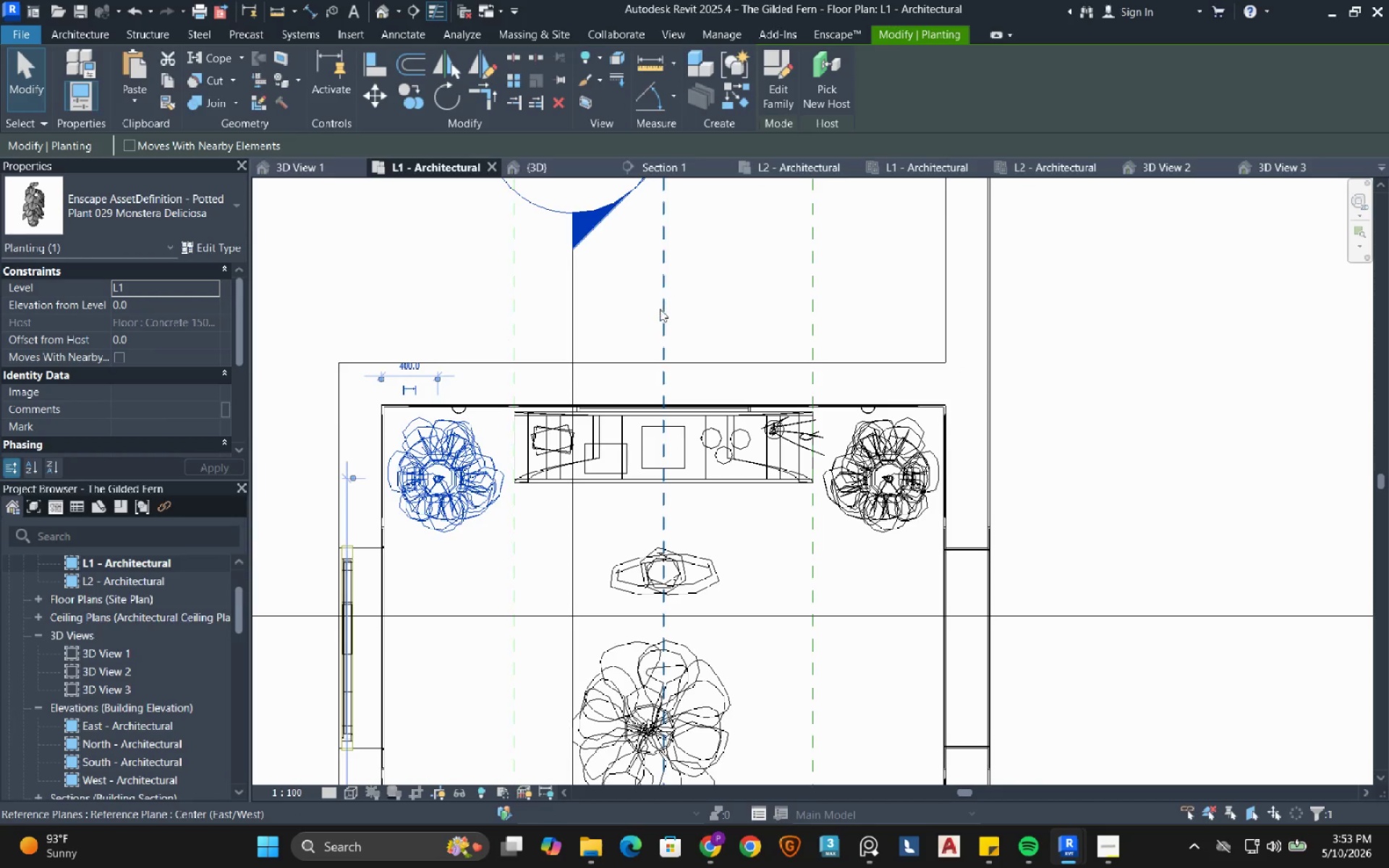 
key(Escape)
 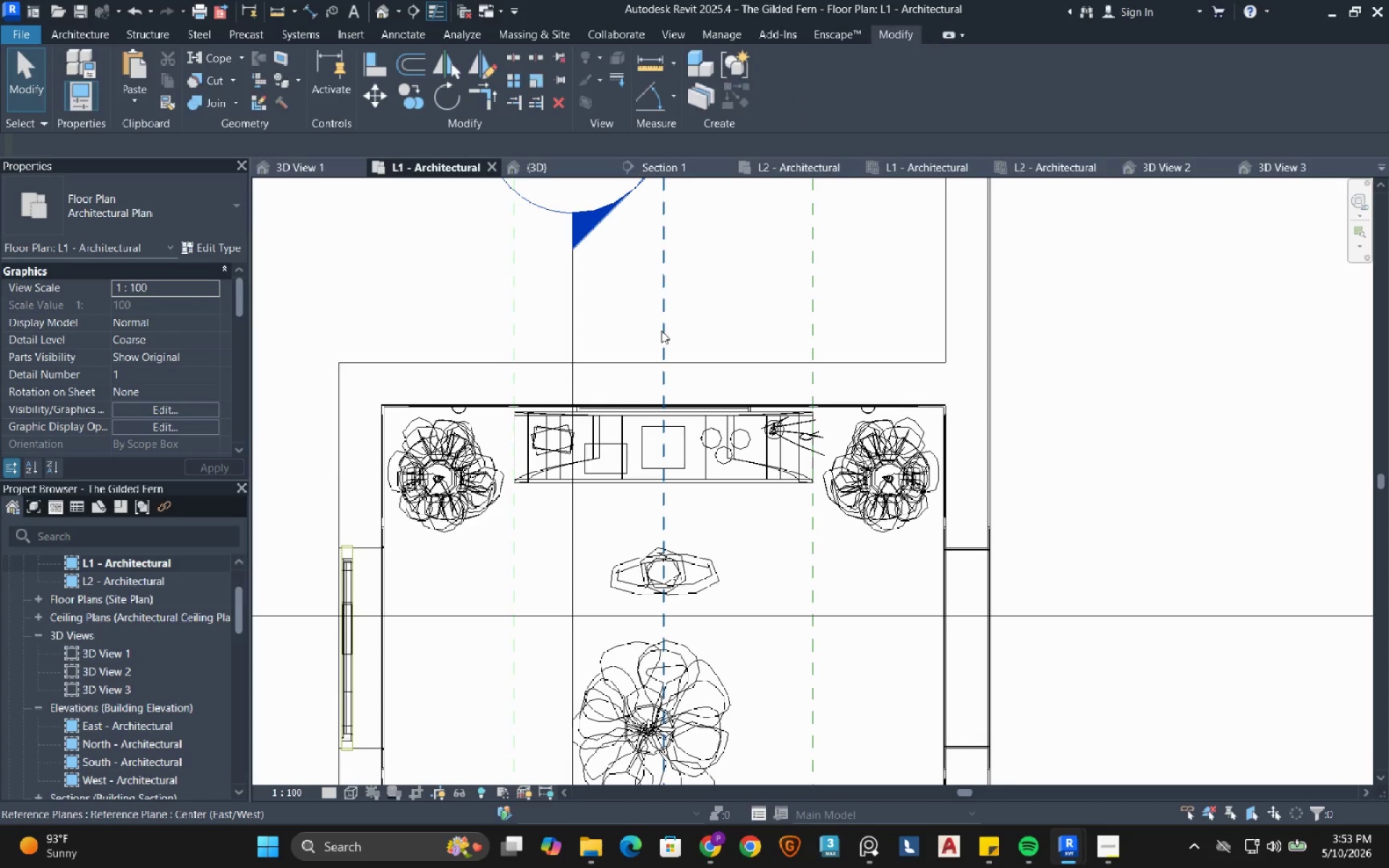 
key(Escape)
 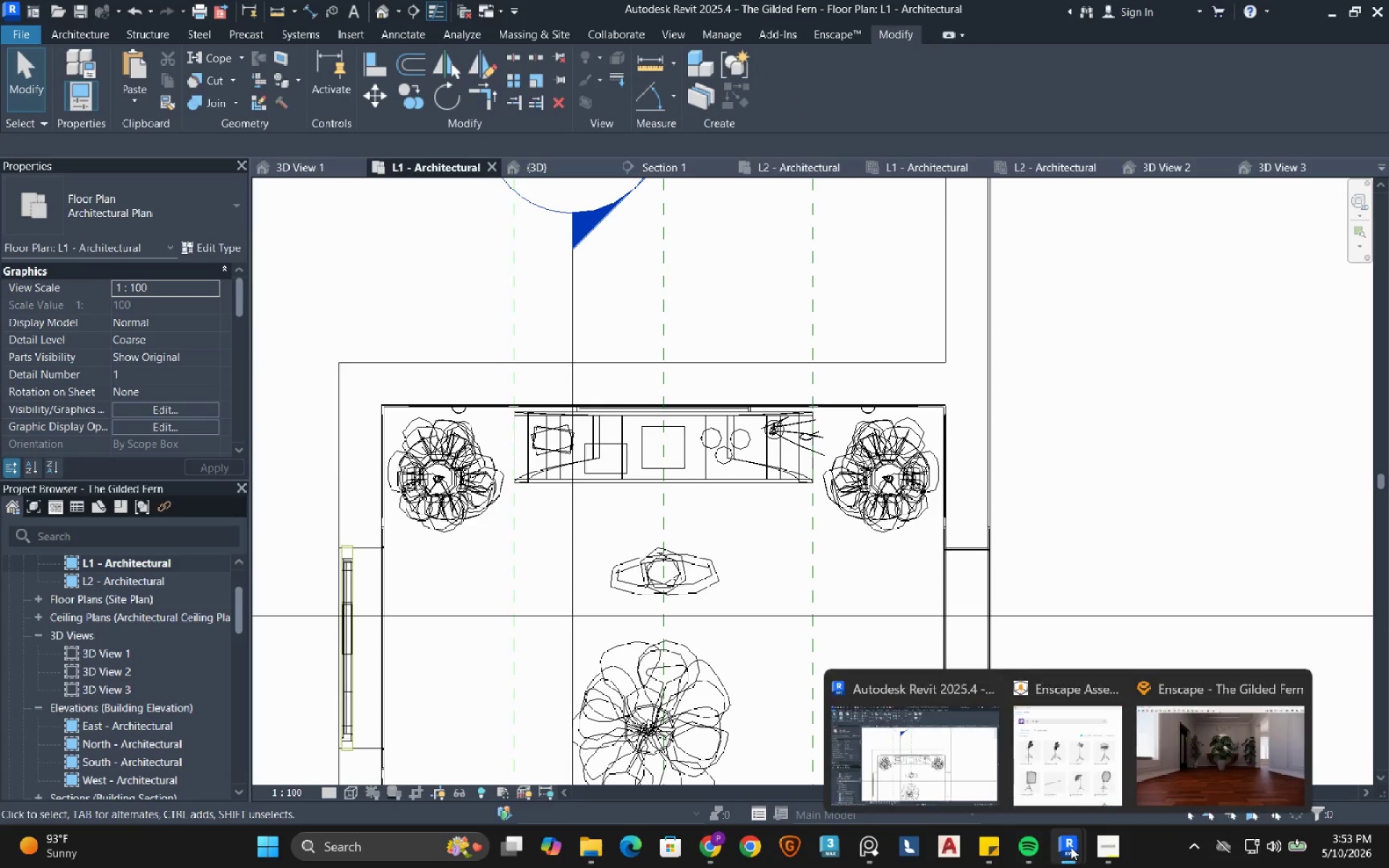 
left_click([1225, 767])
 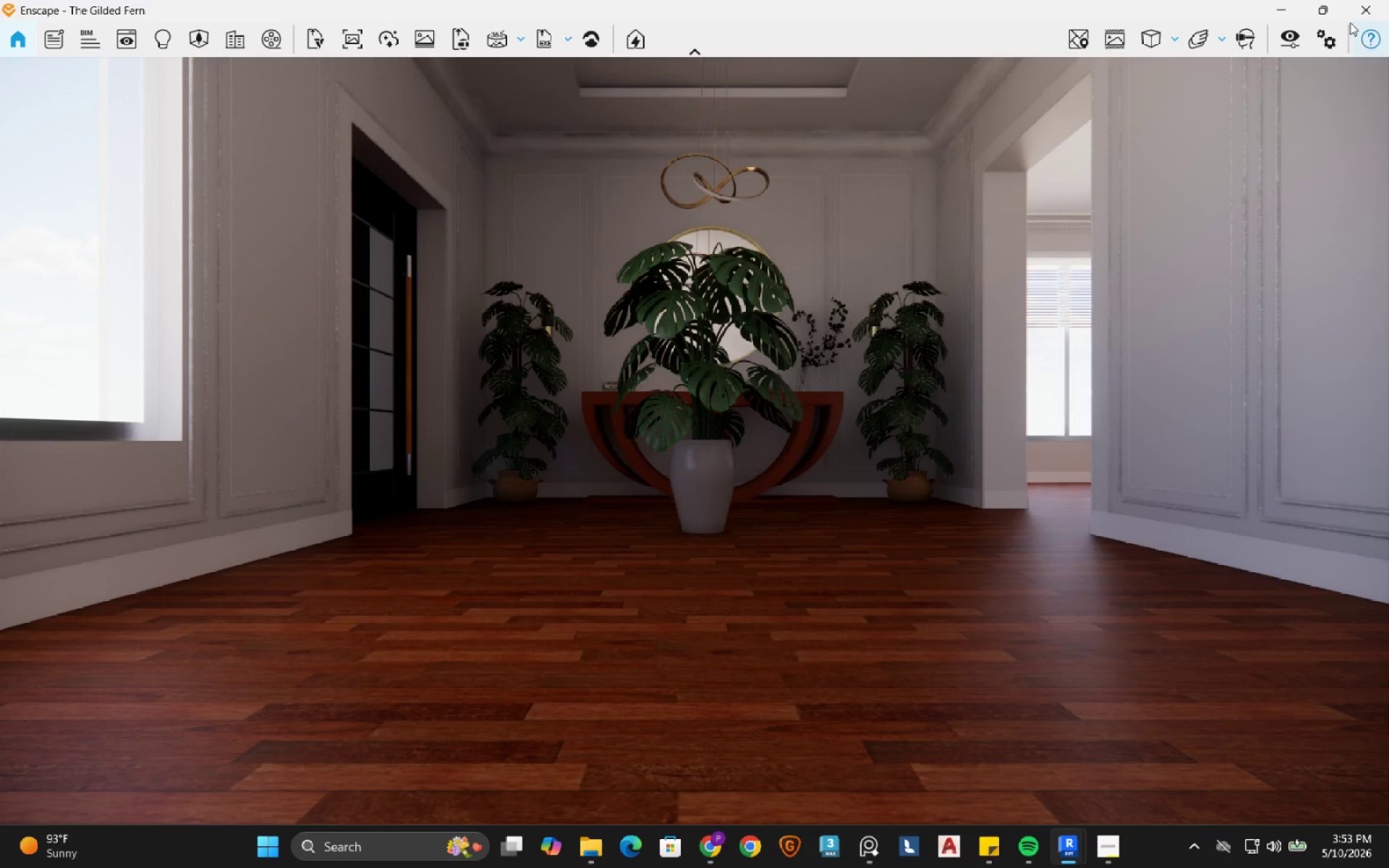 
wait(7.2)
 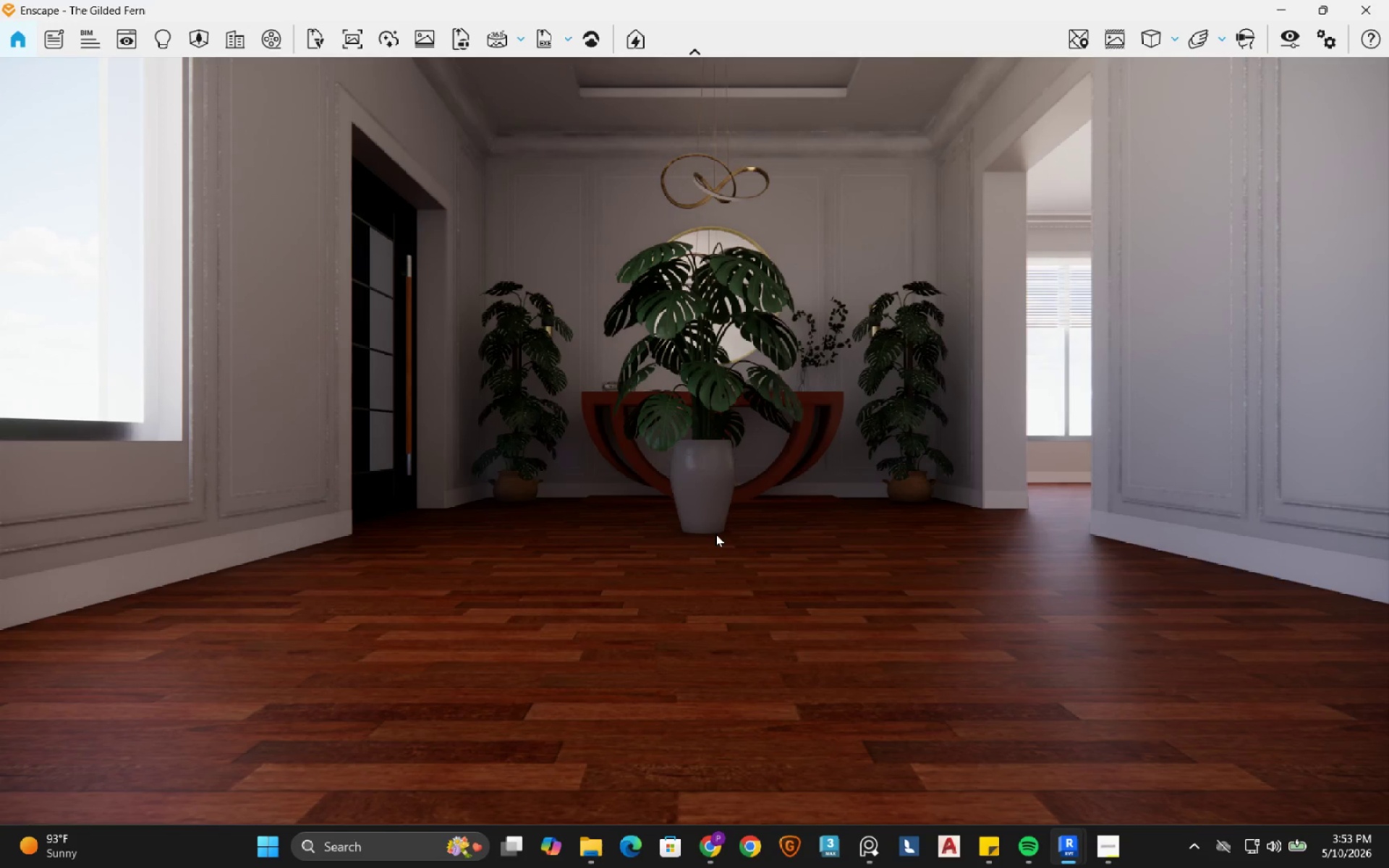 
left_click([619, 711])
 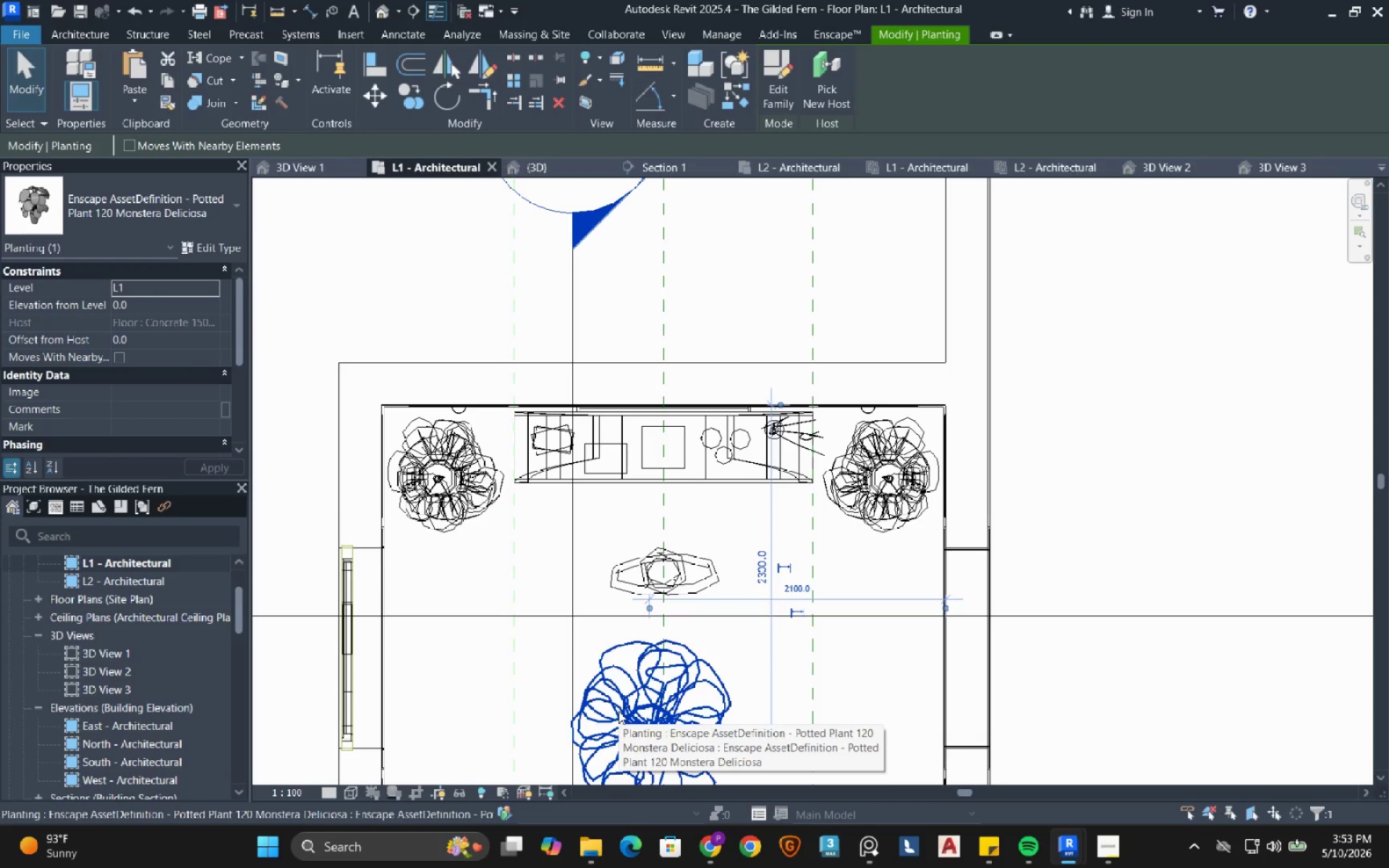 
type(de)
 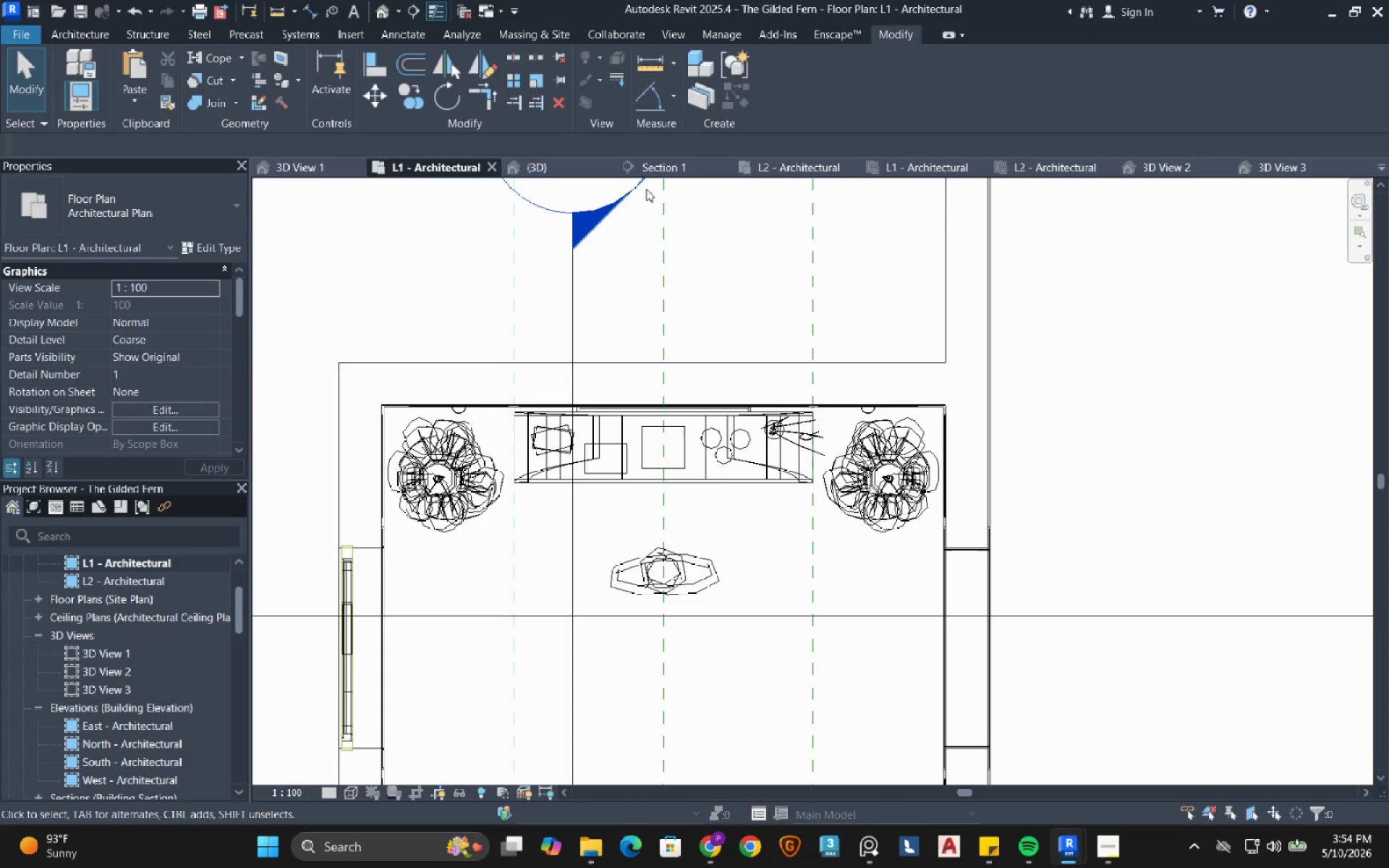 
wait(12.75)
 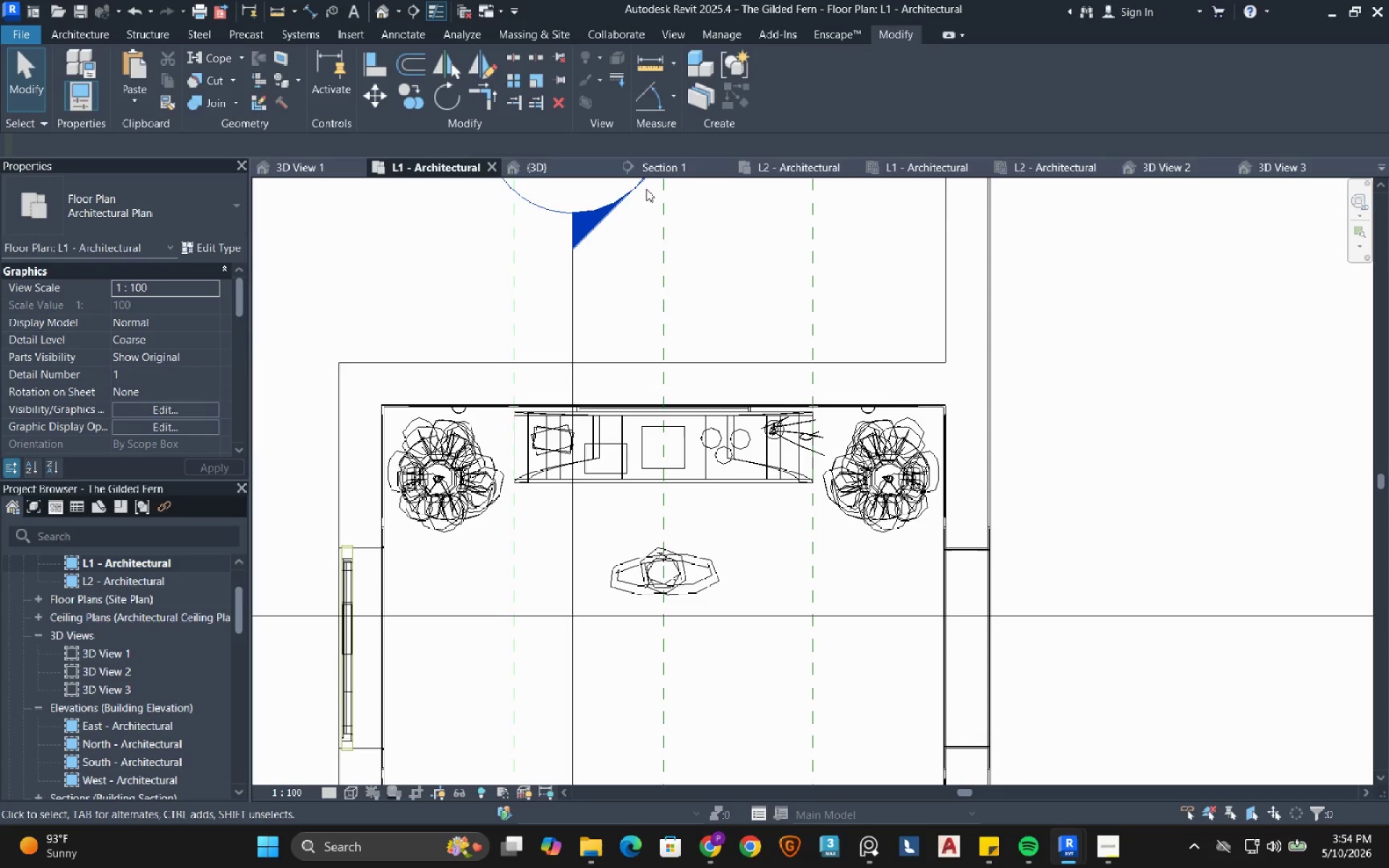 
left_click([1179, 753])
 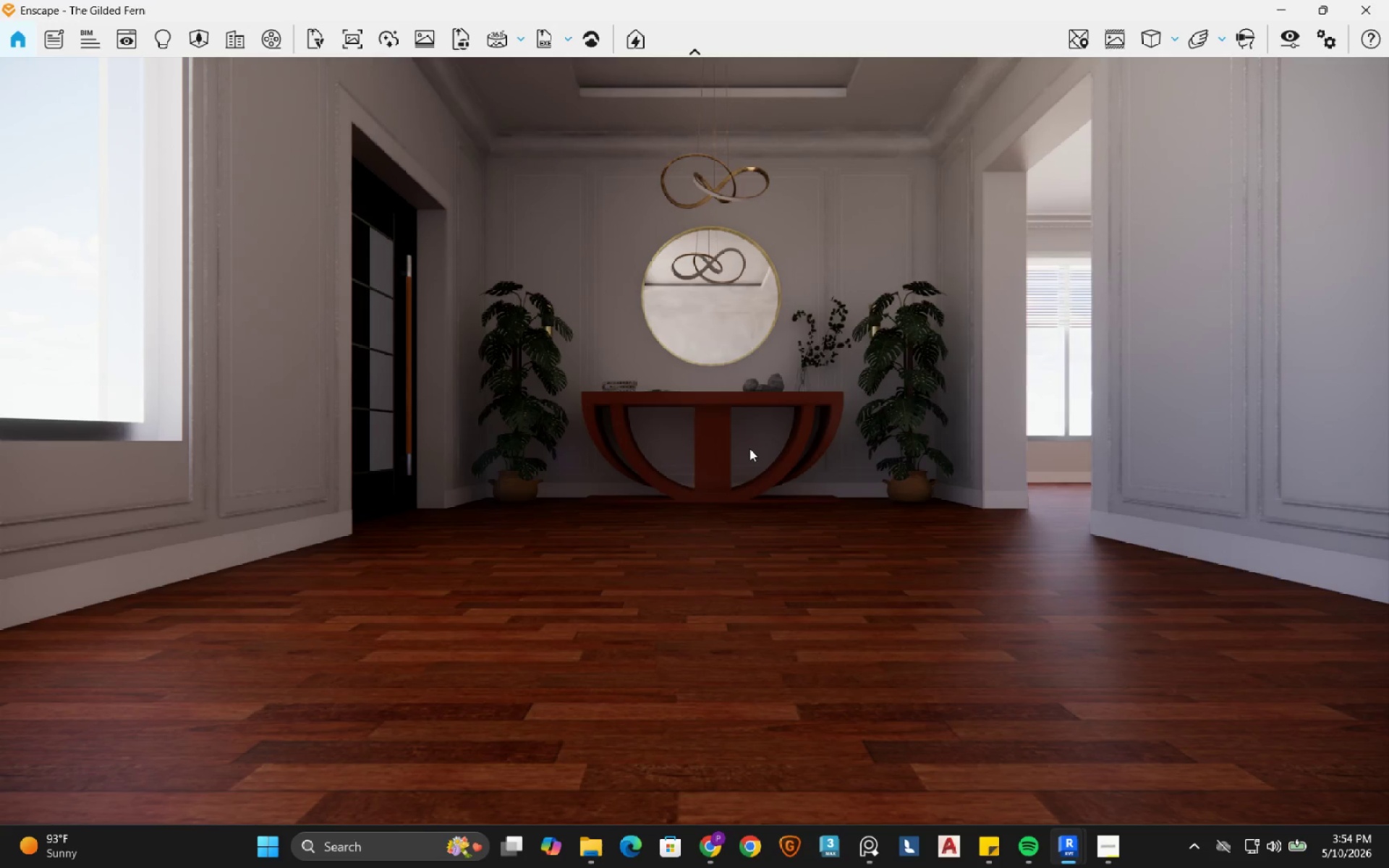 
wait(13.84)
 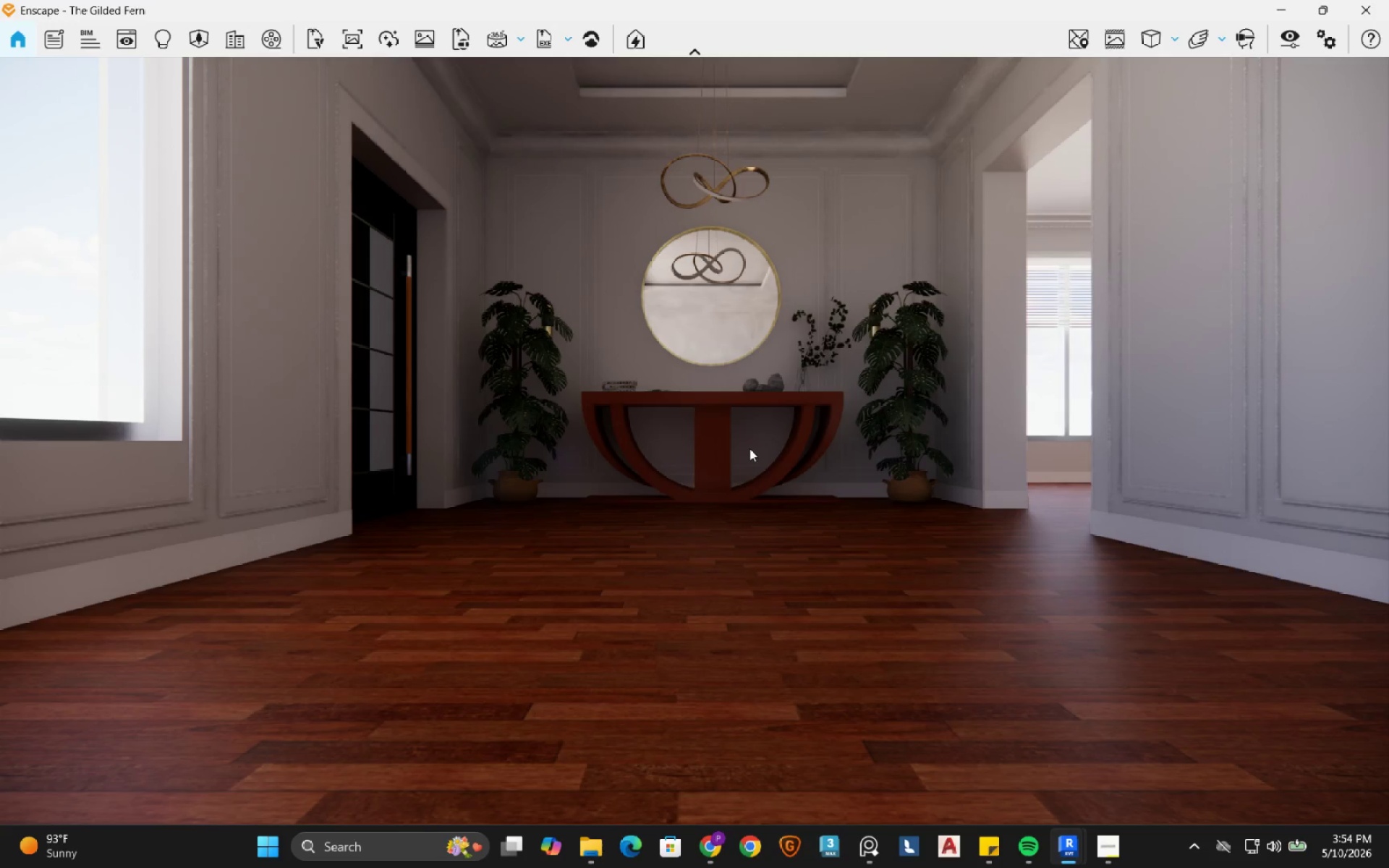 
left_click_drag(start_coordinate=[813, 6], to_coordinate=[1388, 319])
 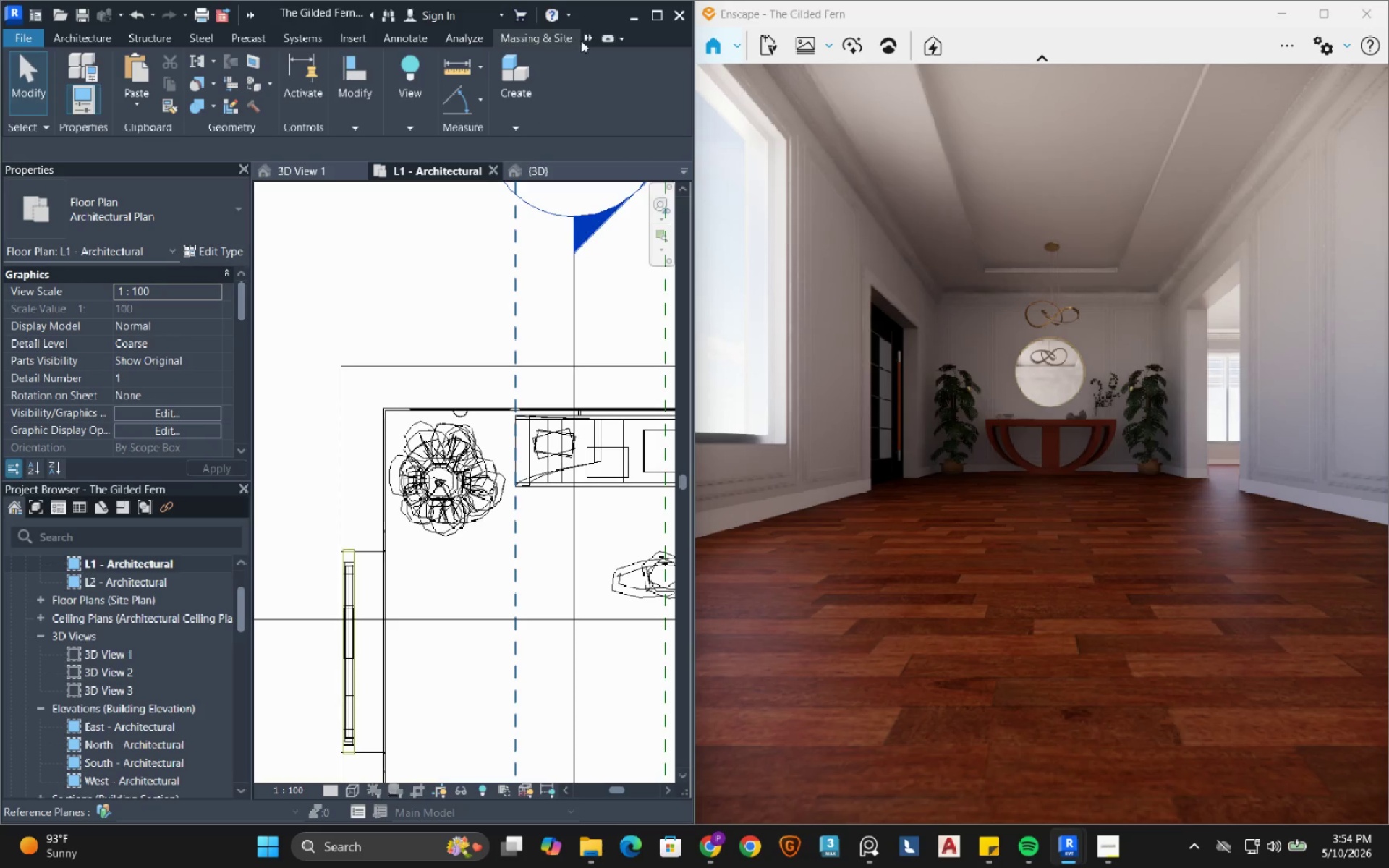 
left_click([588, 41])
 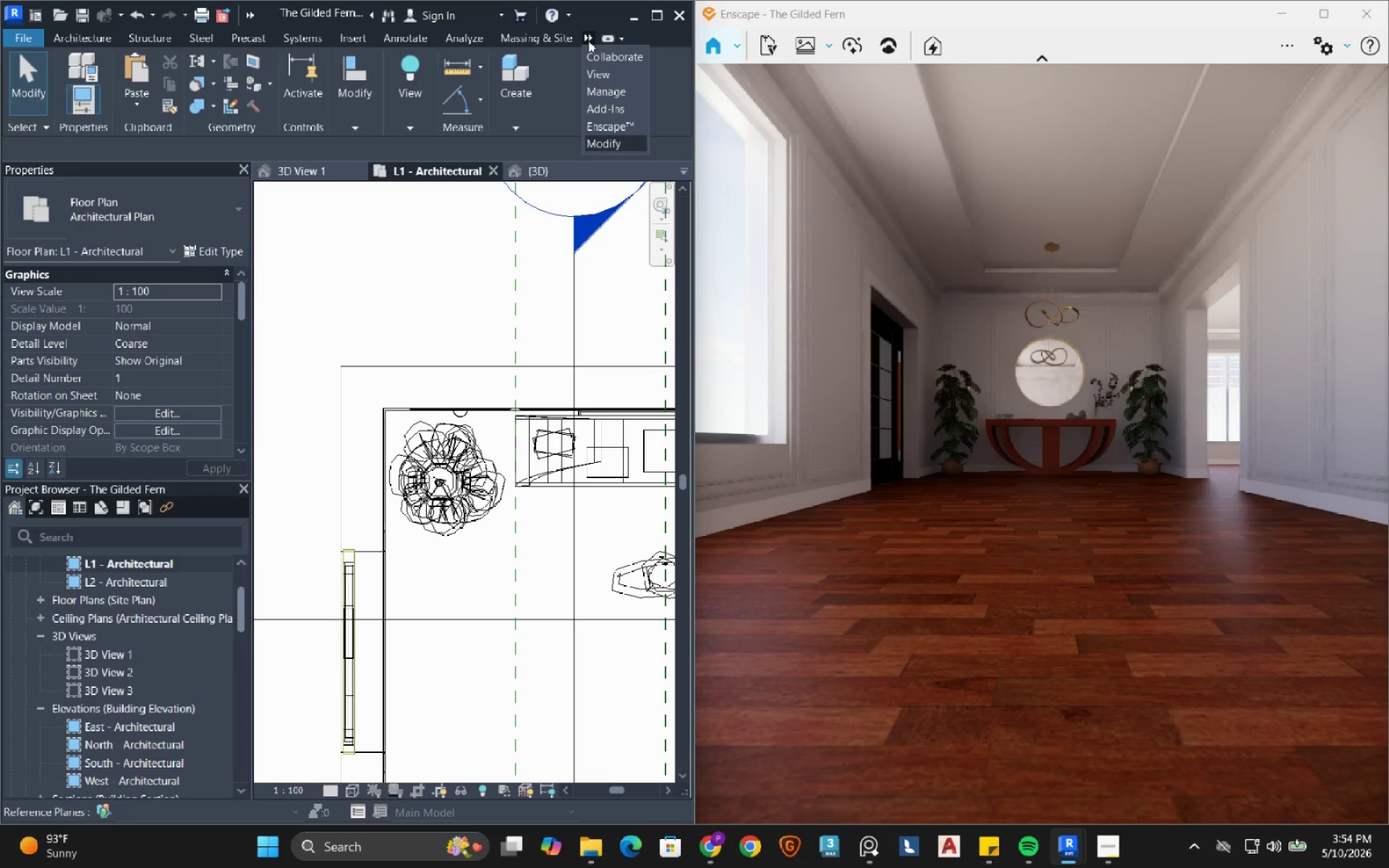 
wait(9.03)
 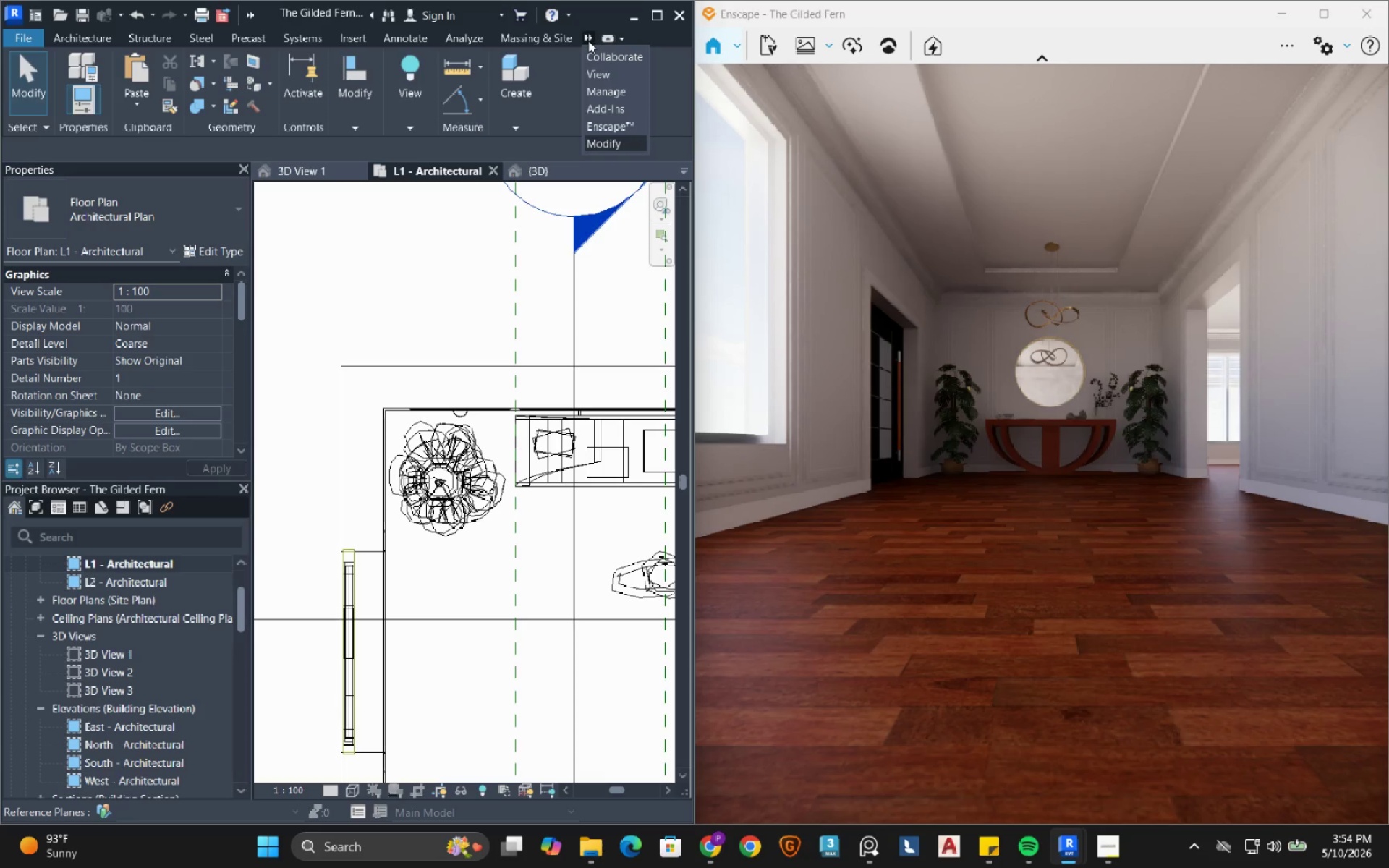 
left_click([339, 116])
 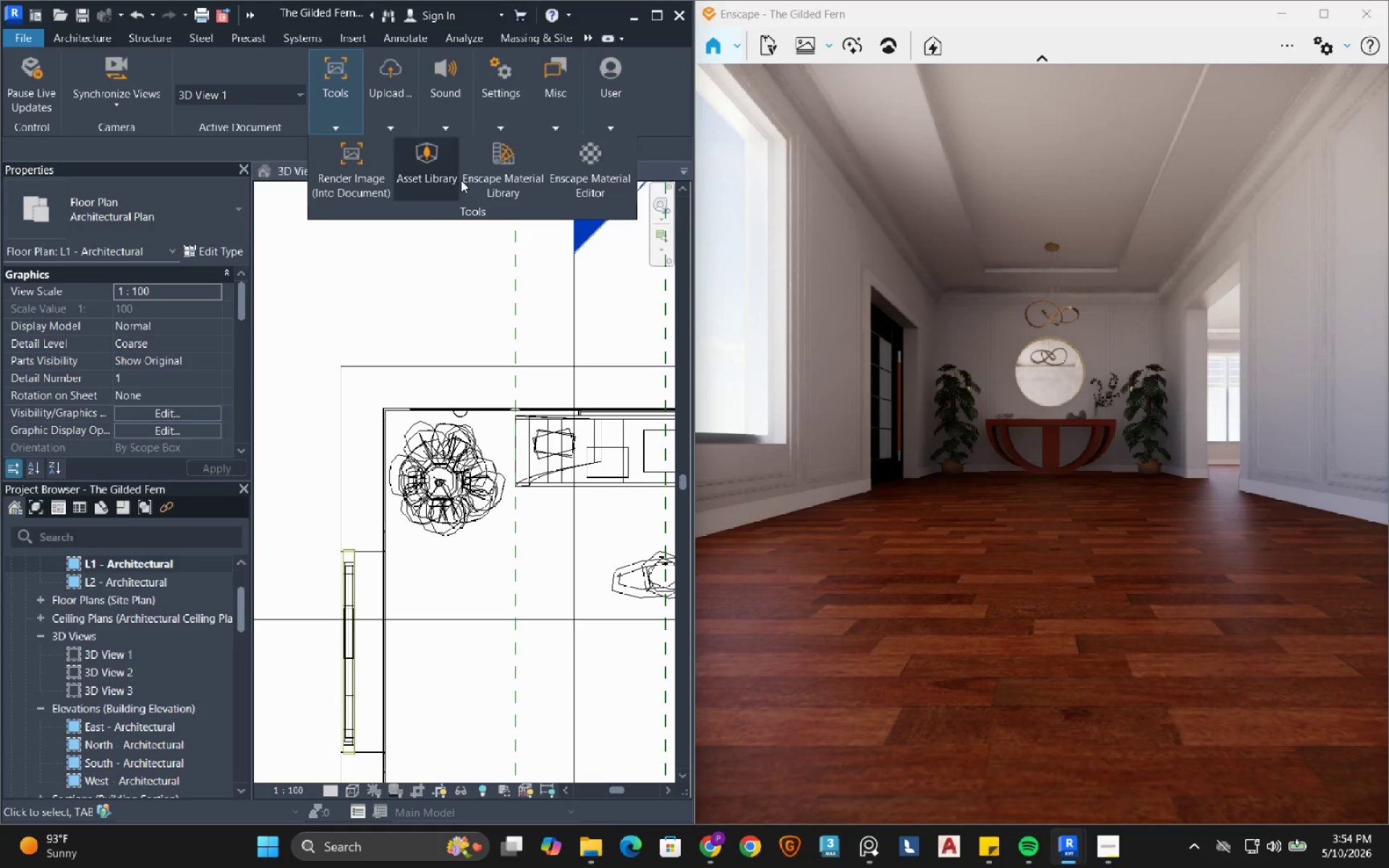 
mouse_move([496, 162])
 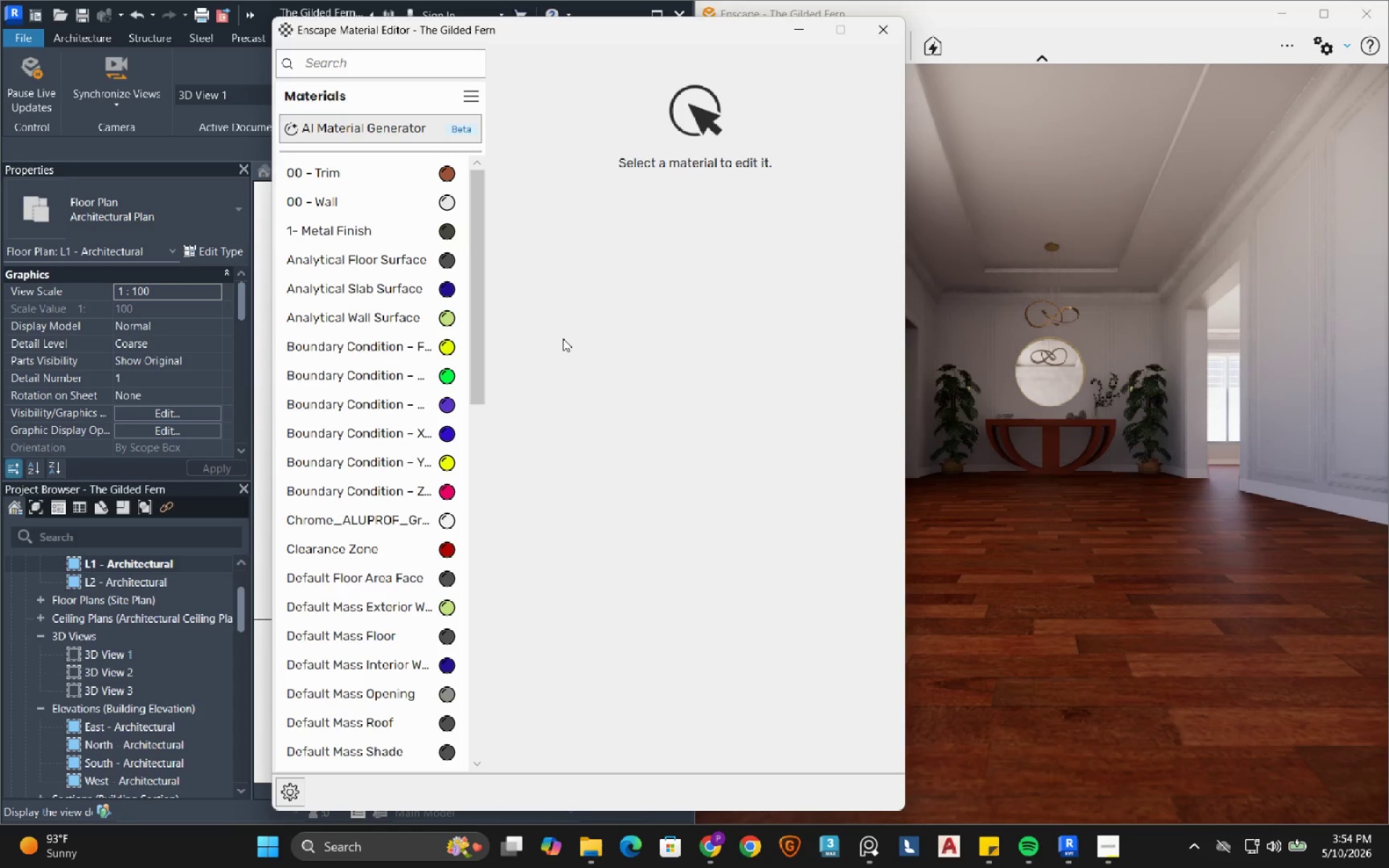 
wait(6.2)
 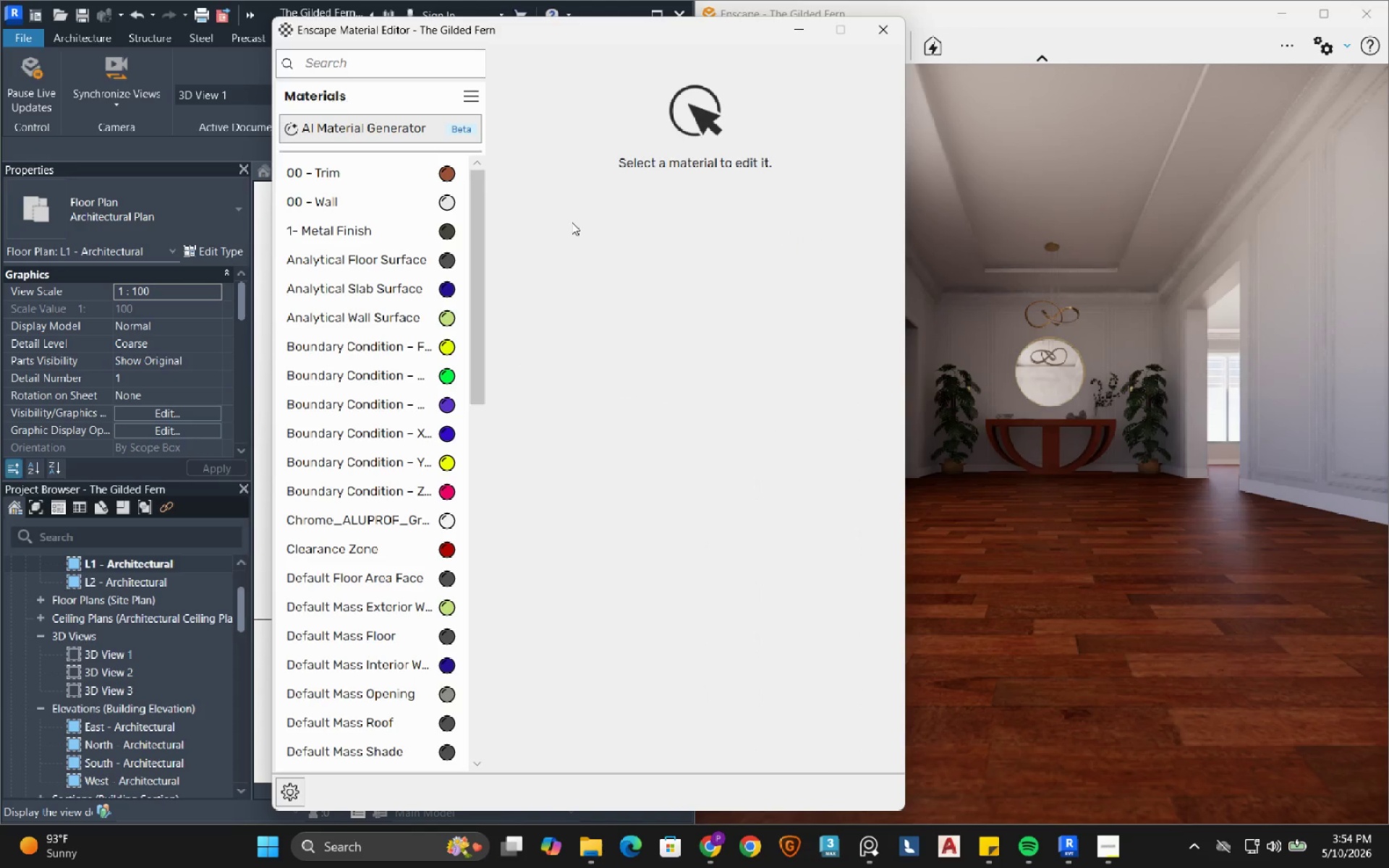 
left_click([402, 207])
 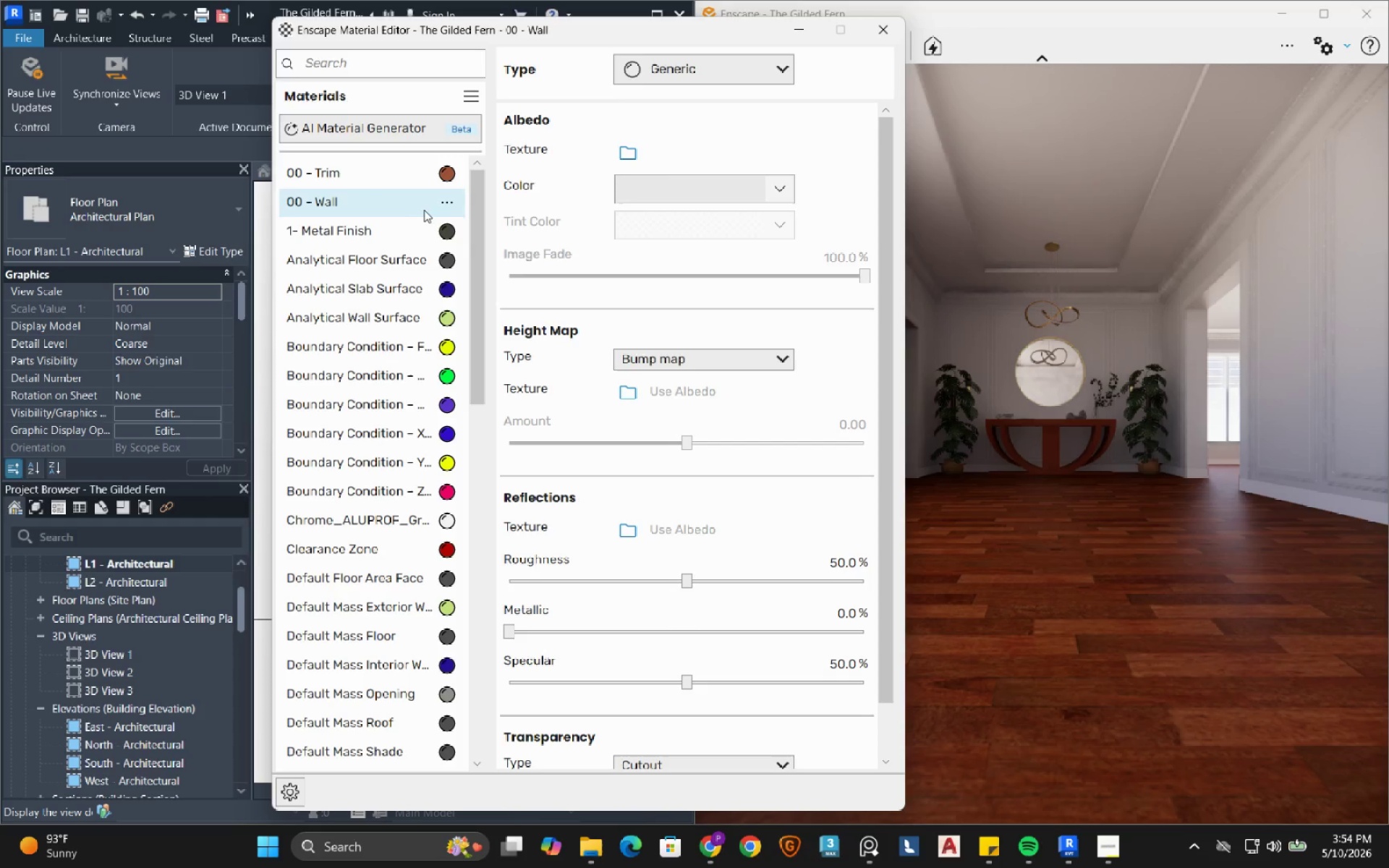 
wait(5.45)
 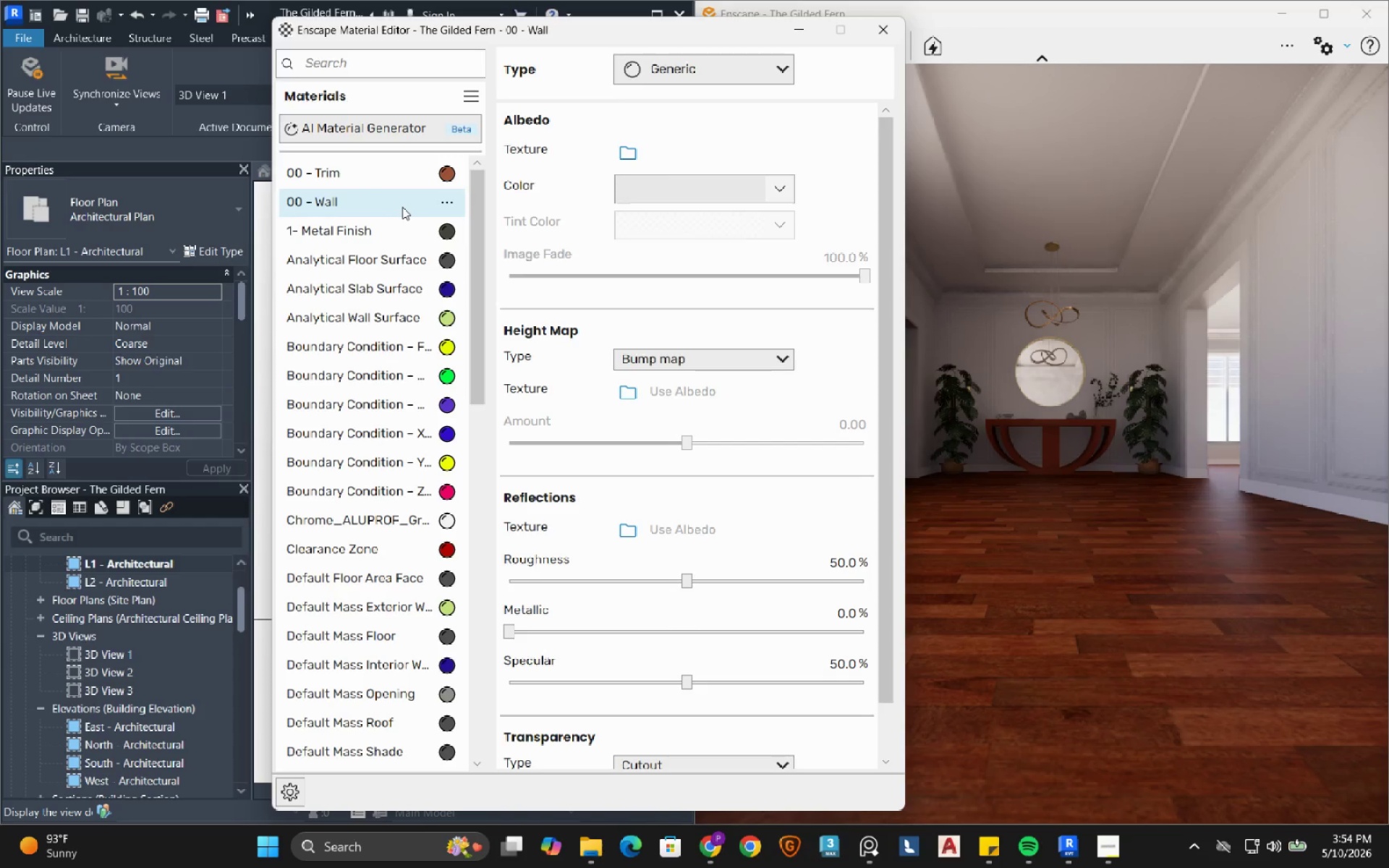 
left_click([776, 187])
 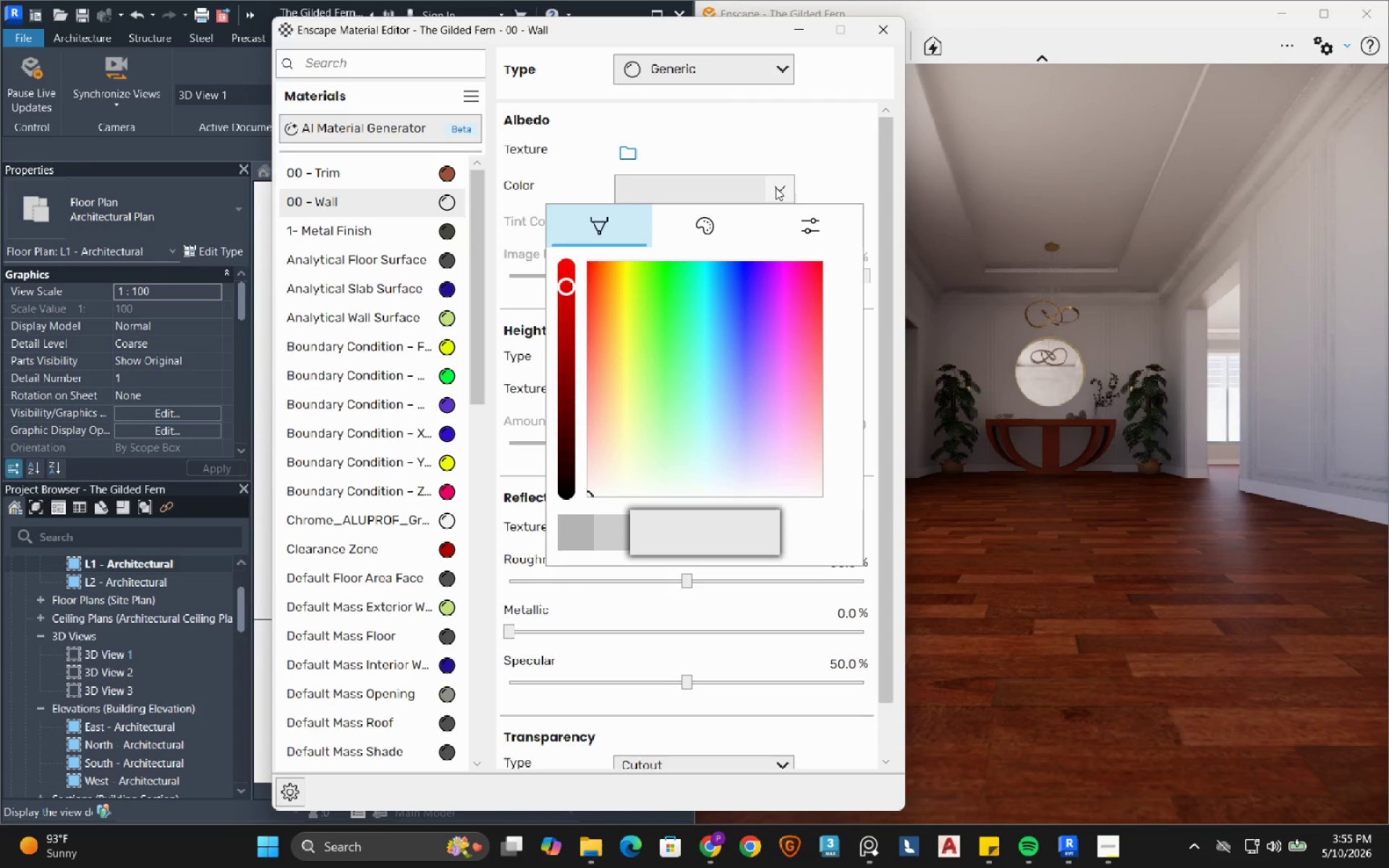 
left_click([831, 160])
 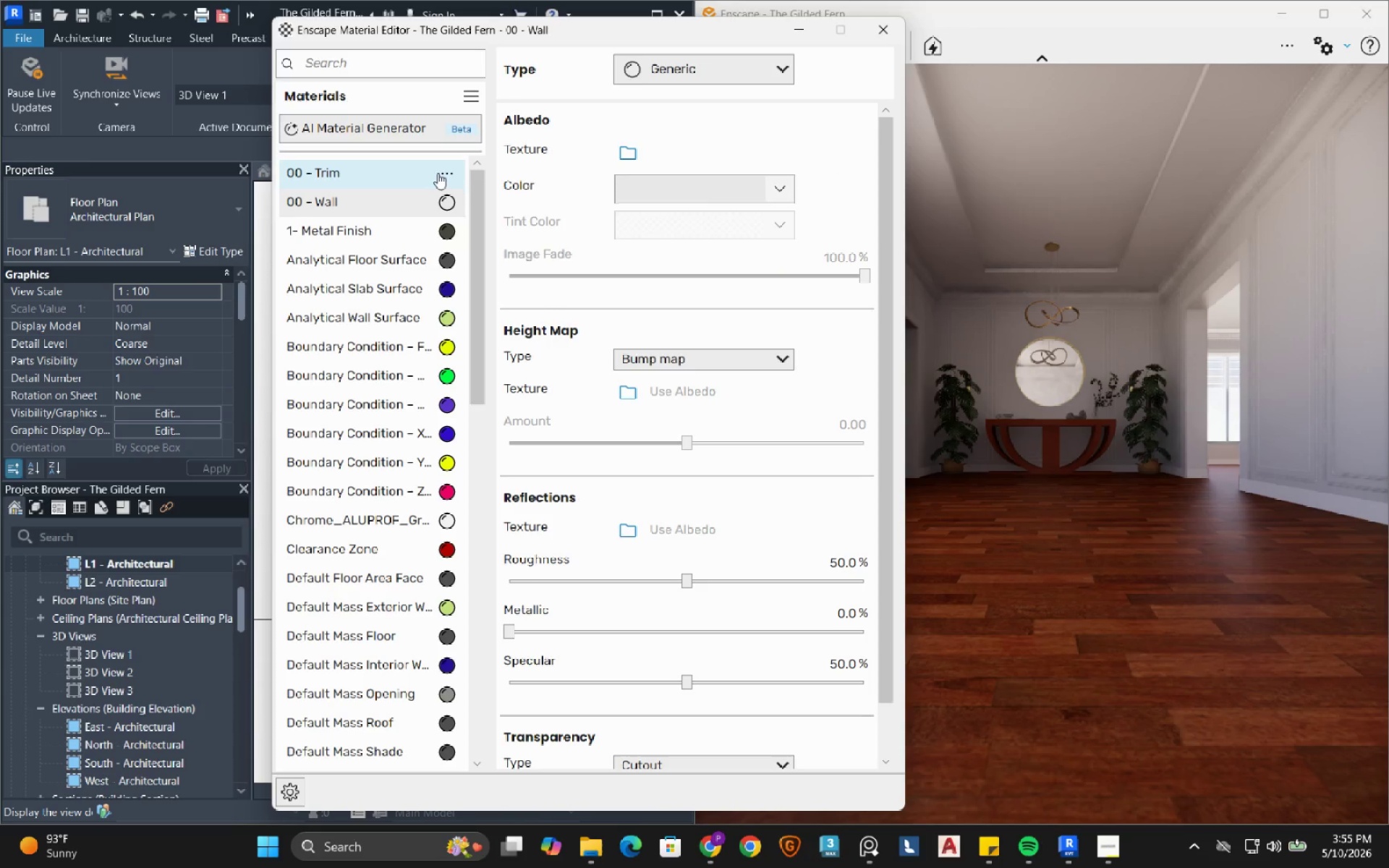 
wait(5.08)
 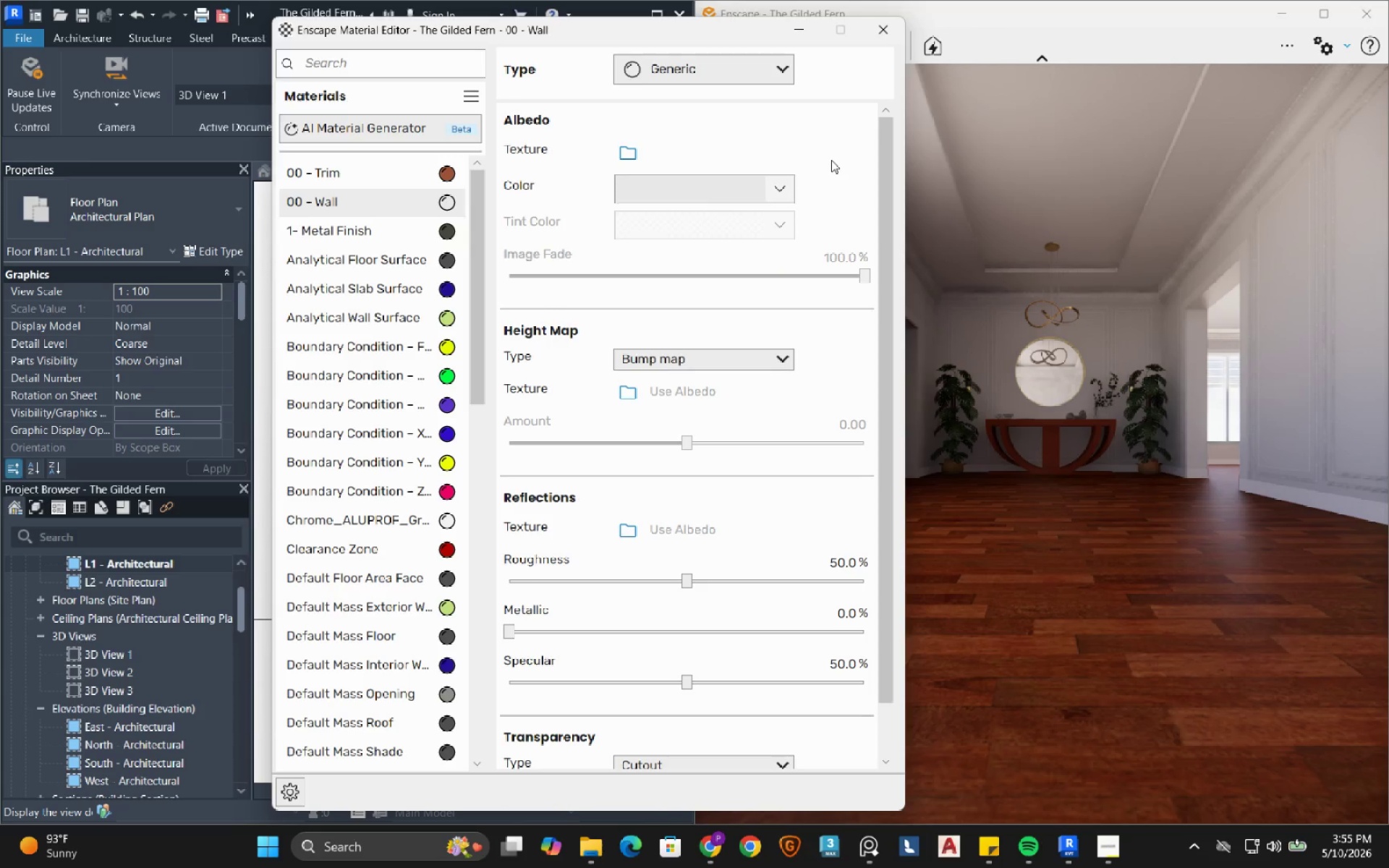 
left_click([446, 173])
 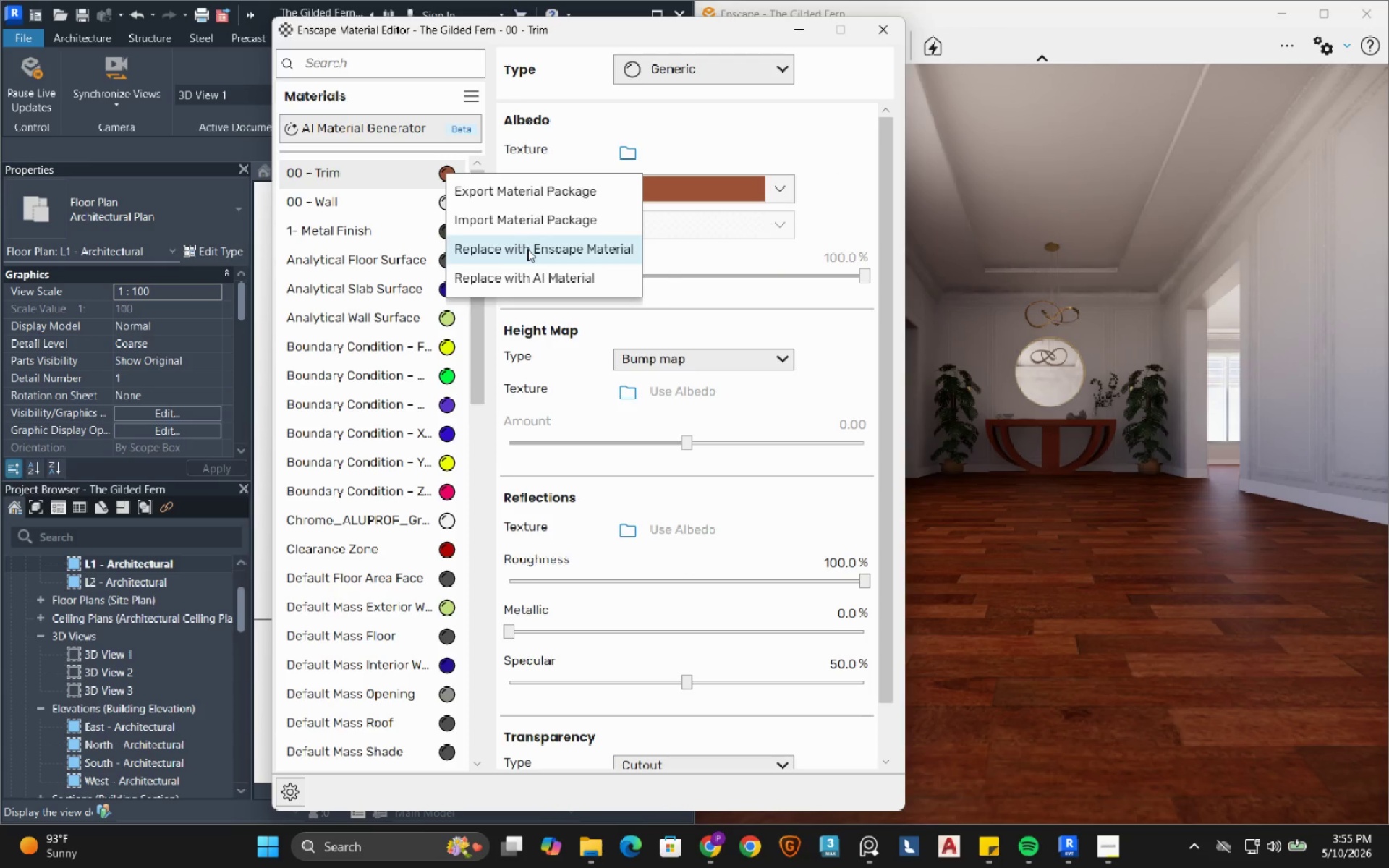 
left_click([527, 249])
 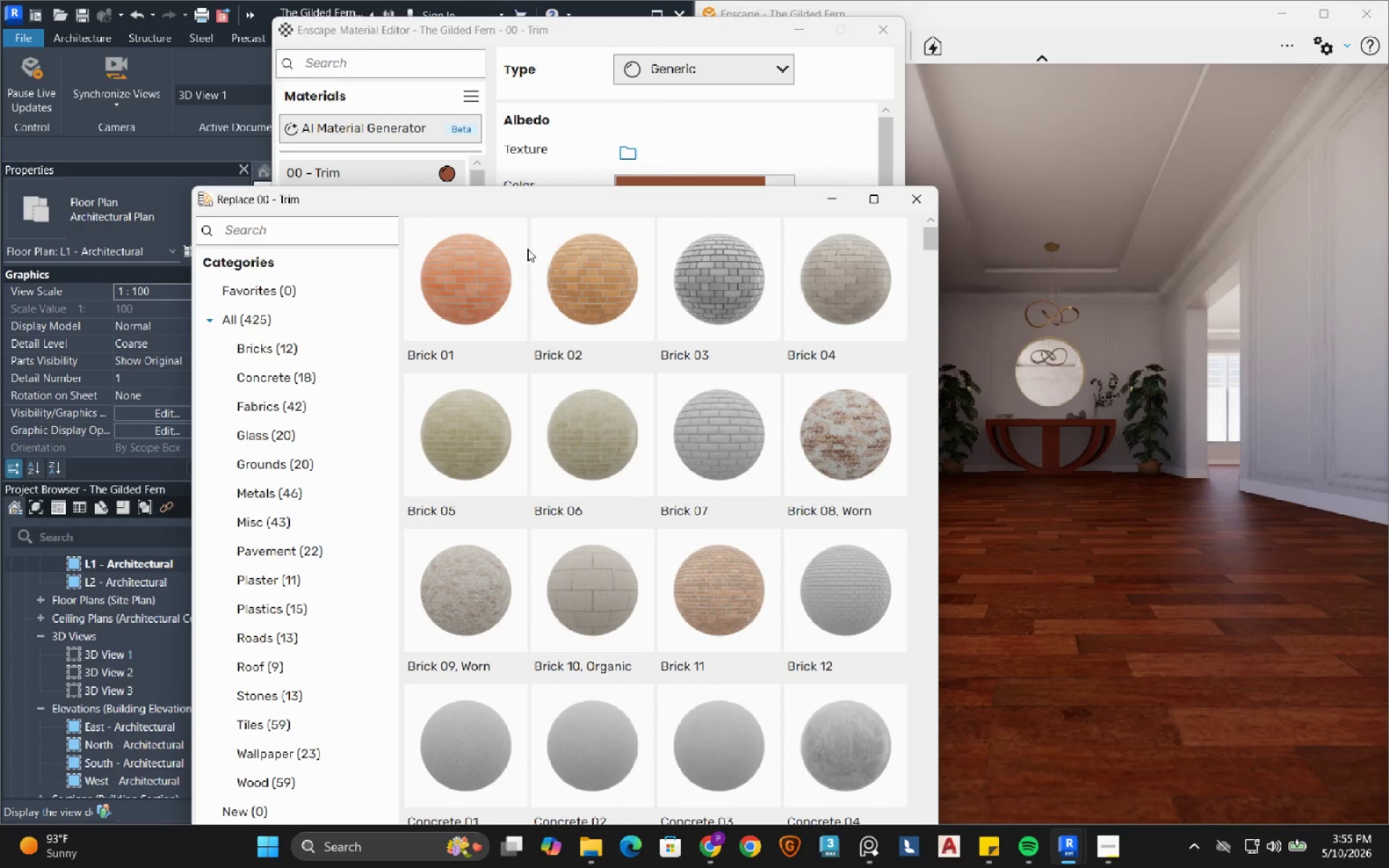 
left_click([291, 783])
 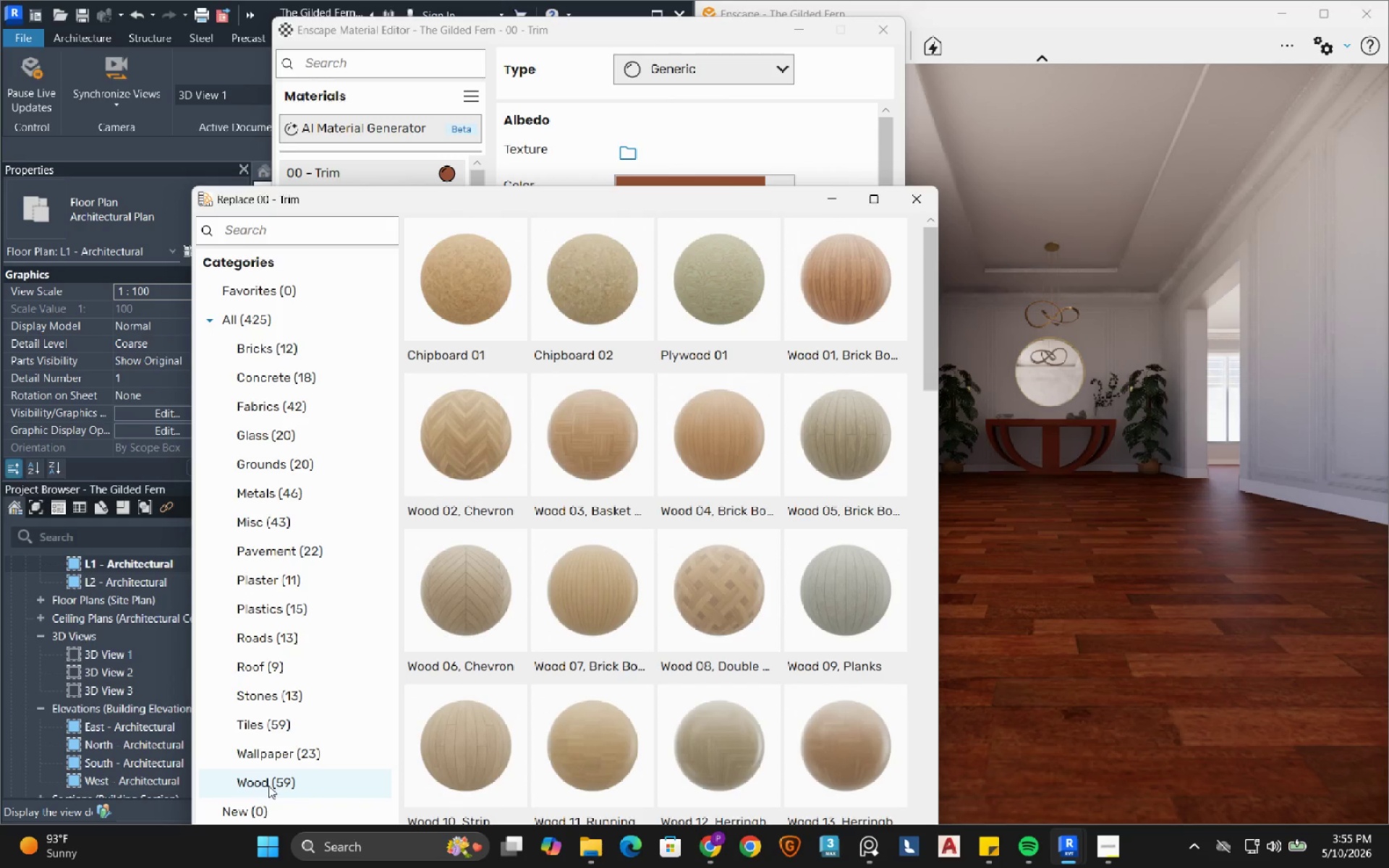 
scroll: coordinate [676, 593], scroll_direction: down, amount: 11.0
 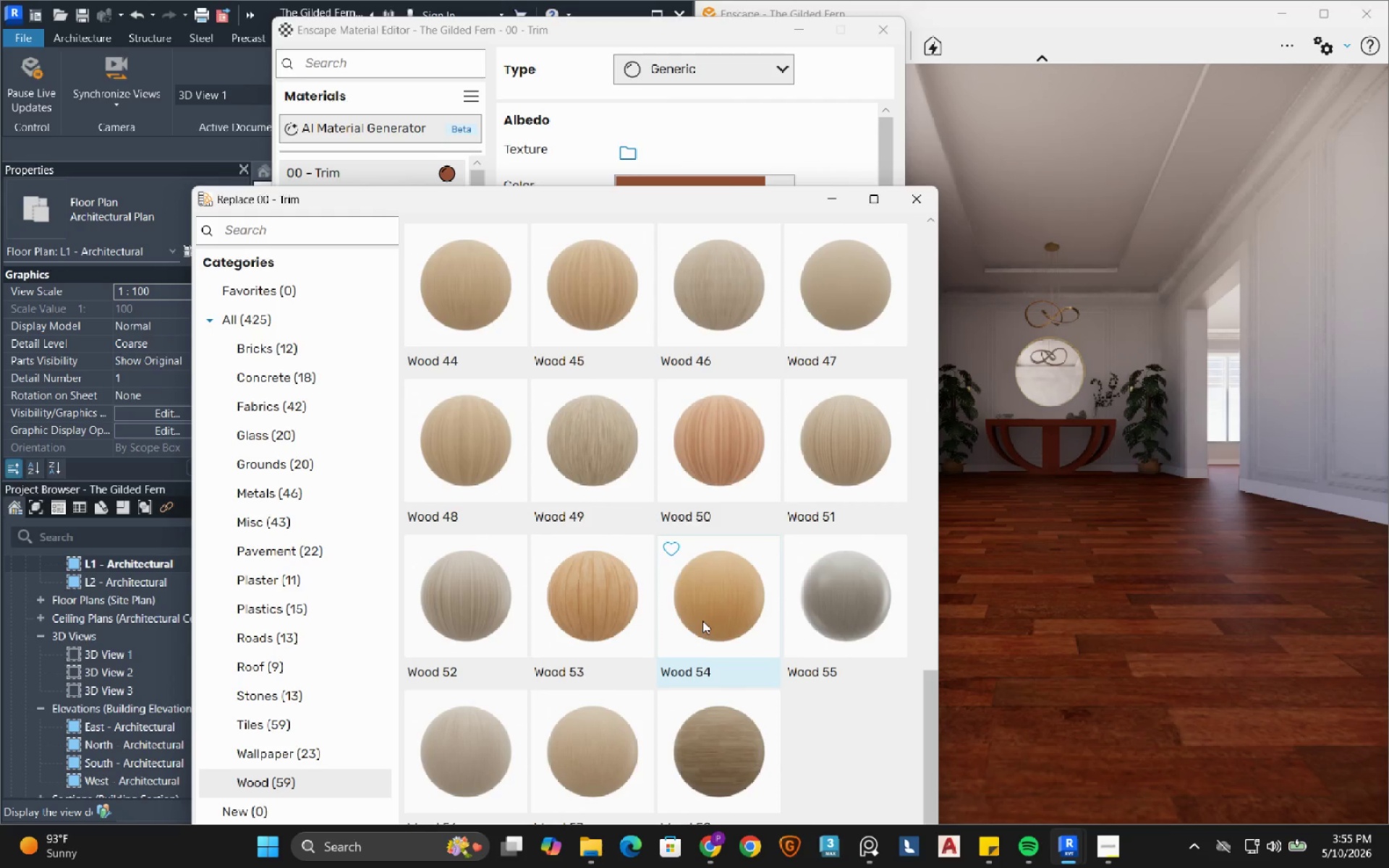 
wait(9.11)
 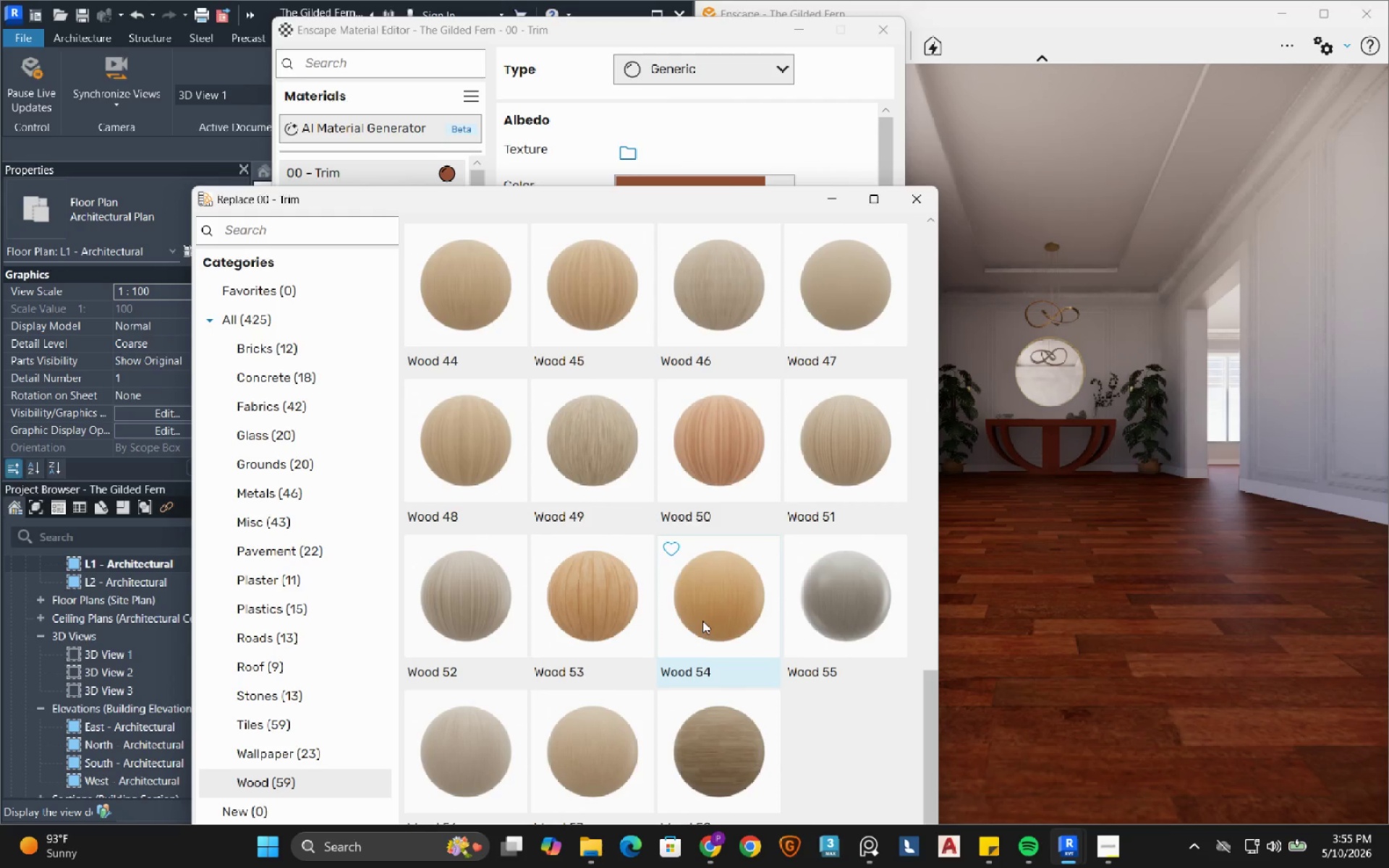 
left_click([1111, 851])